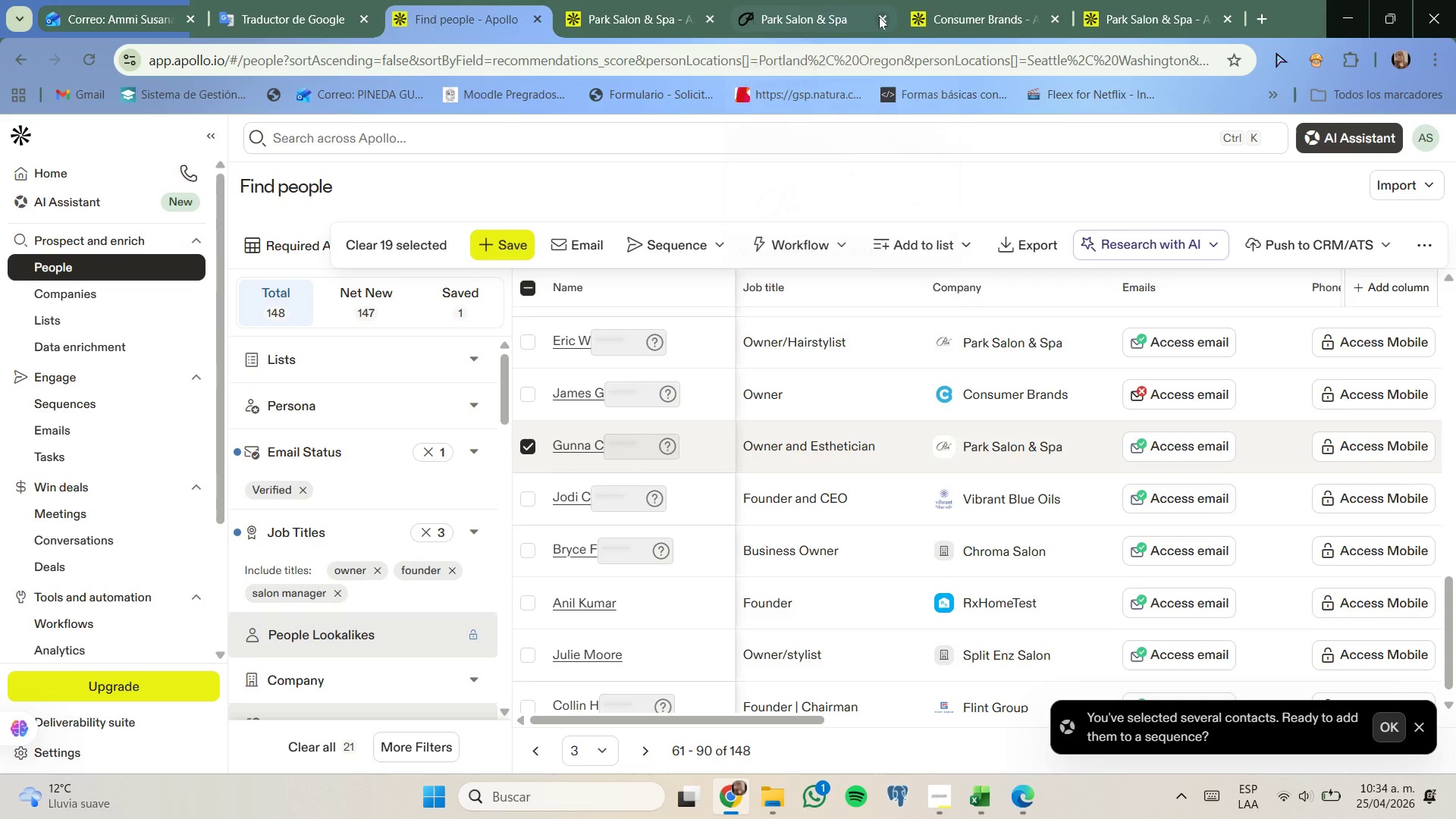 
left_click([821, 16])
 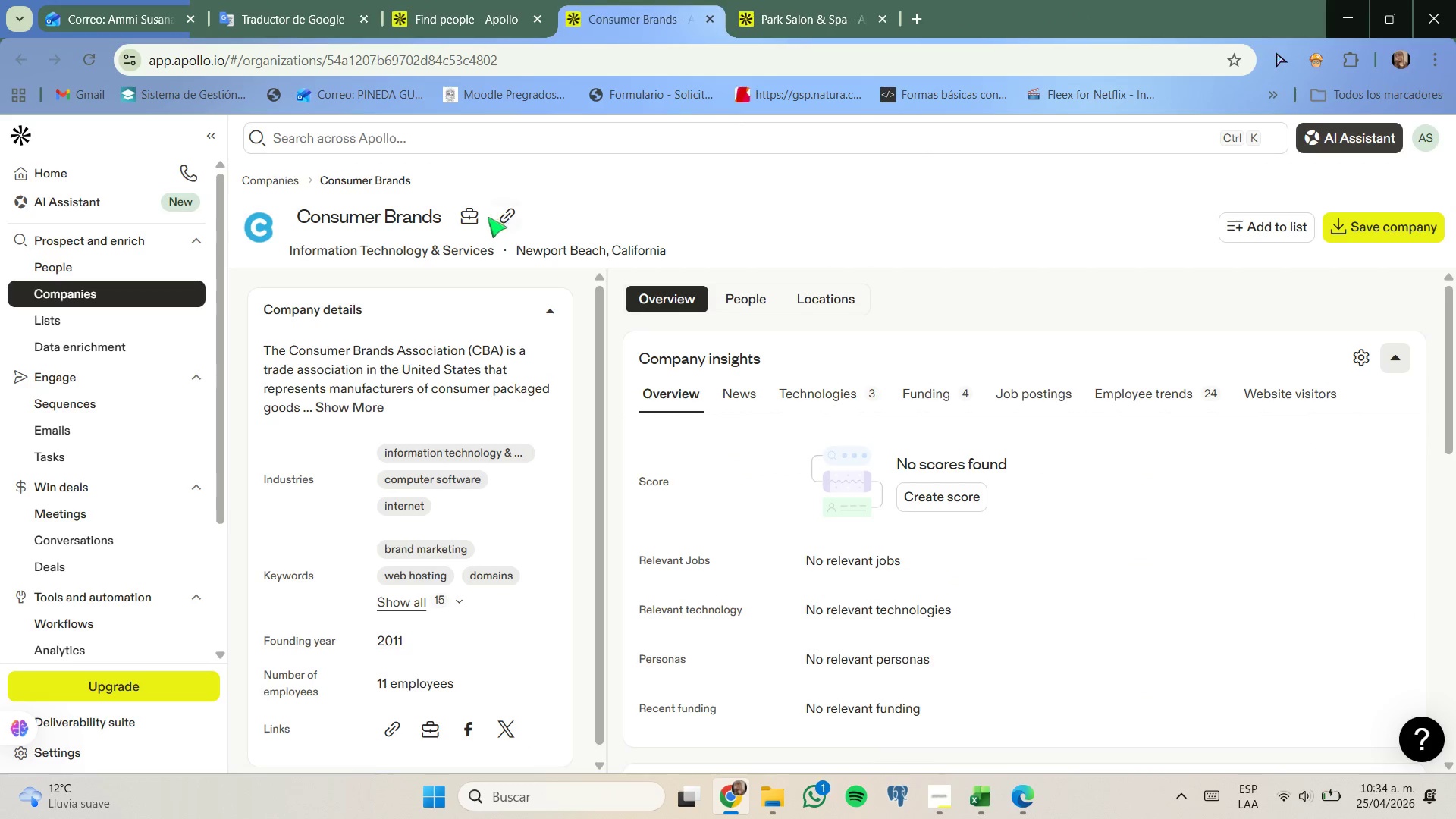 
left_click([508, 215])
 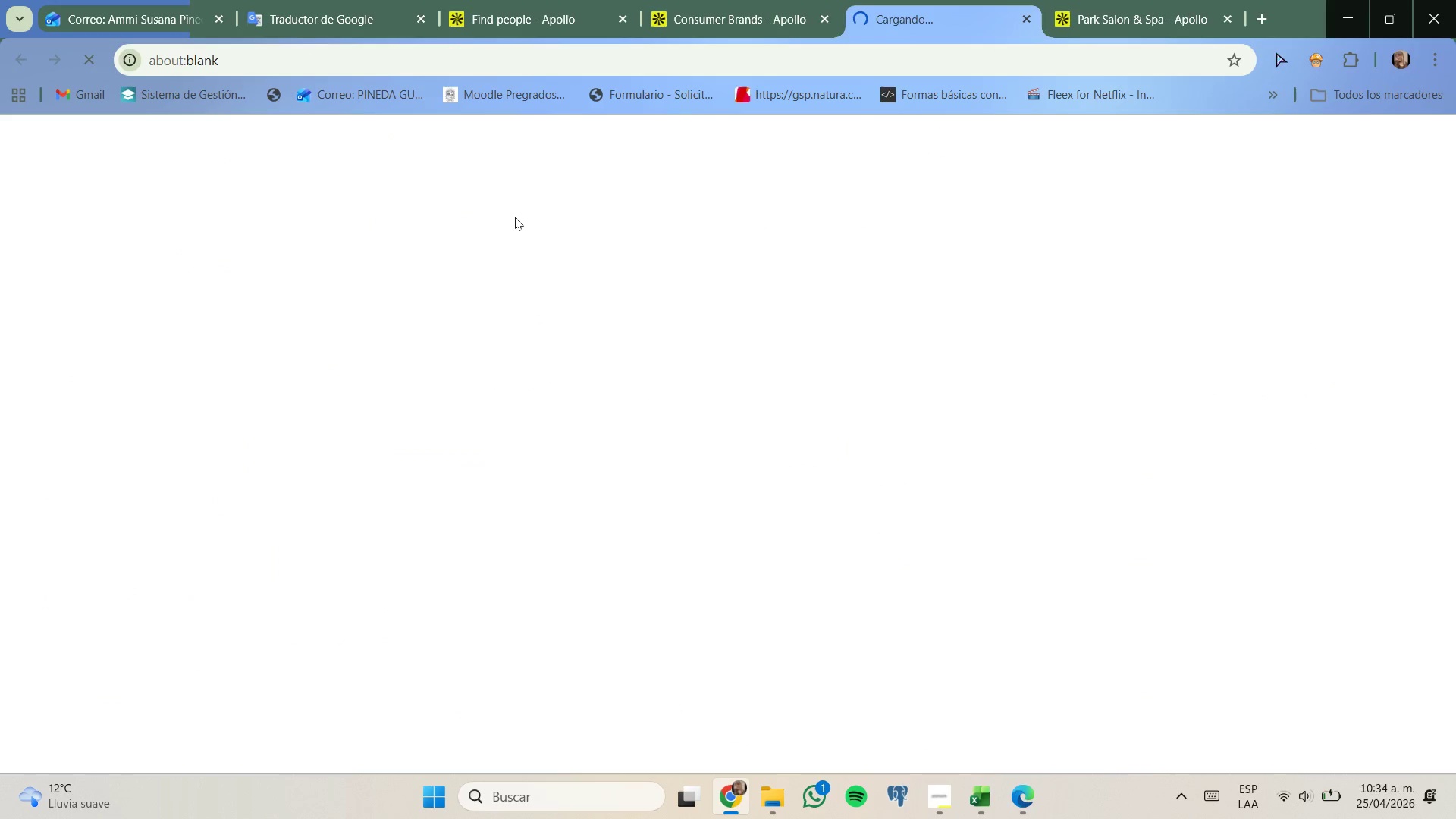 
wait(8.64)
 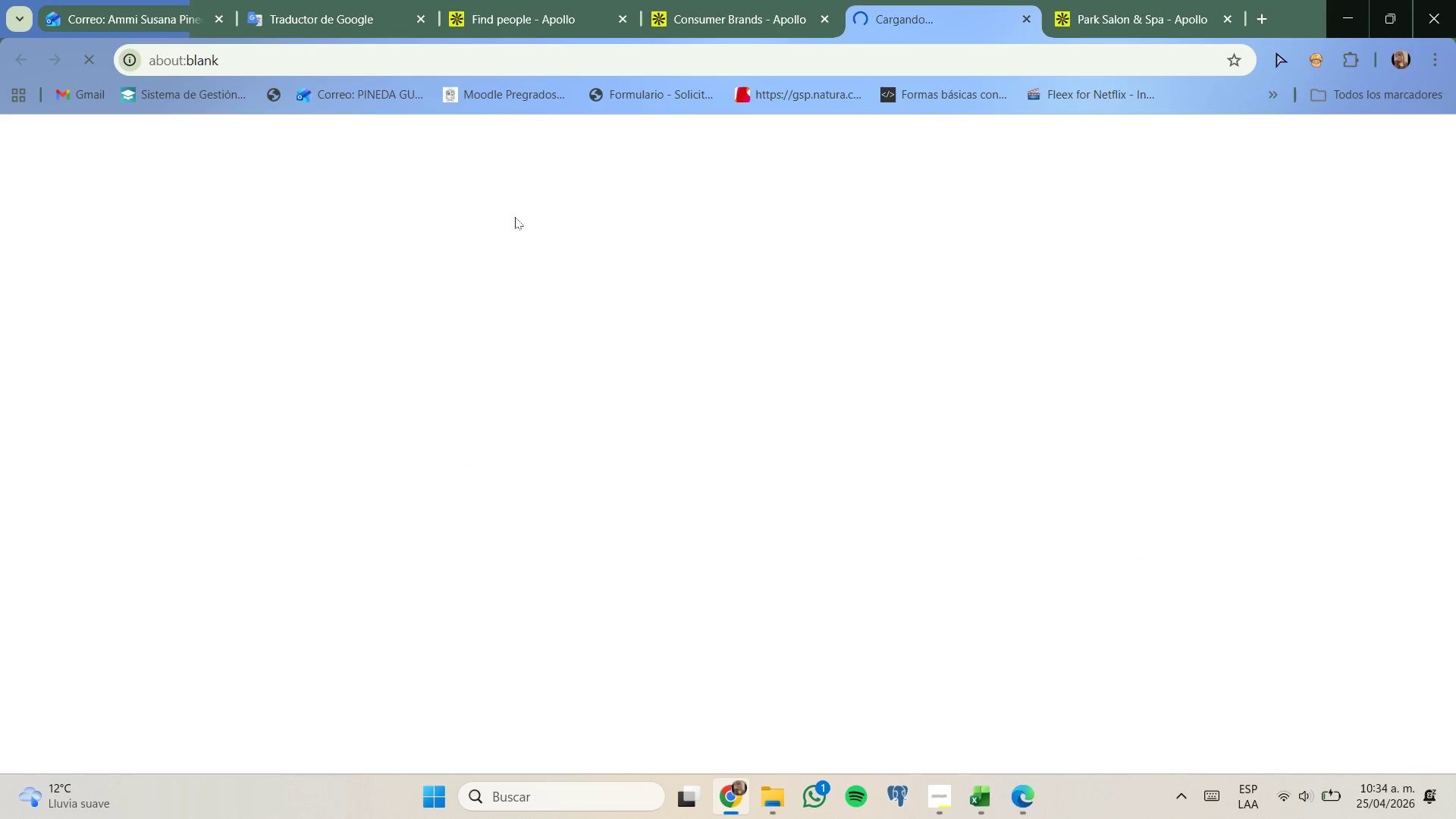 
left_click([760, 11])
 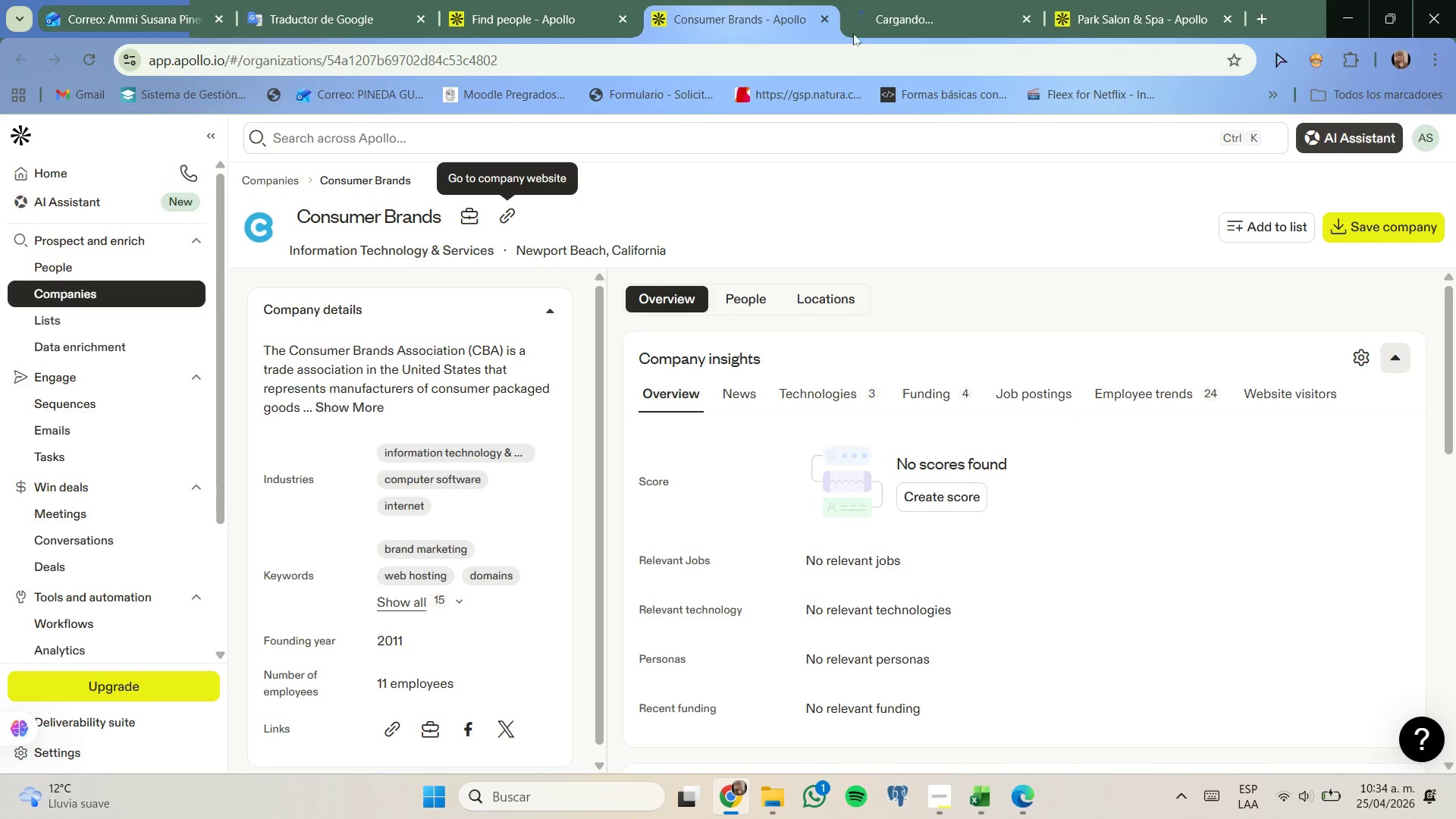 
left_click_drag(start_coordinate=[907, 0], to_coordinate=[904, 7])
 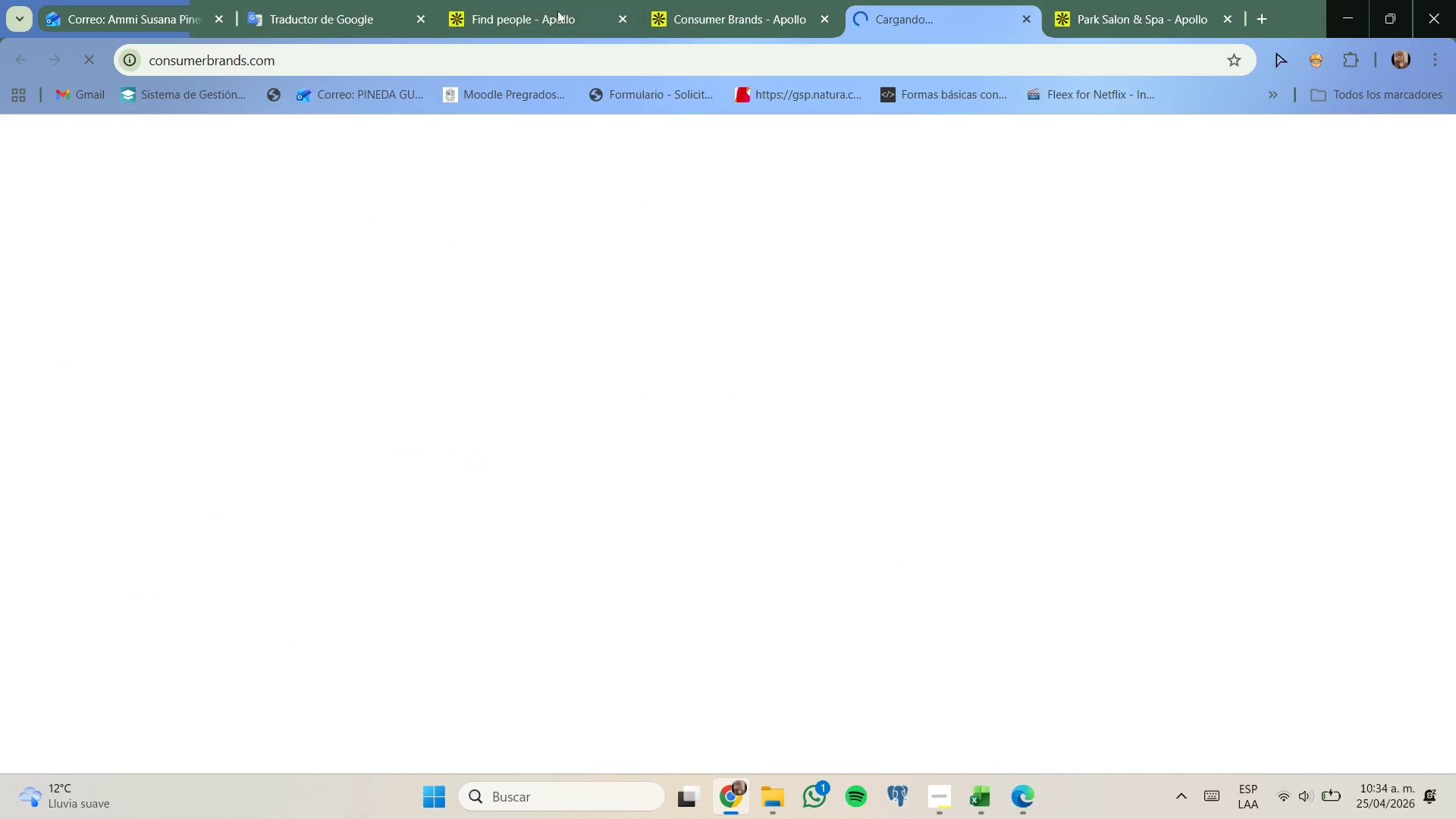 
left_click([557, 5])
 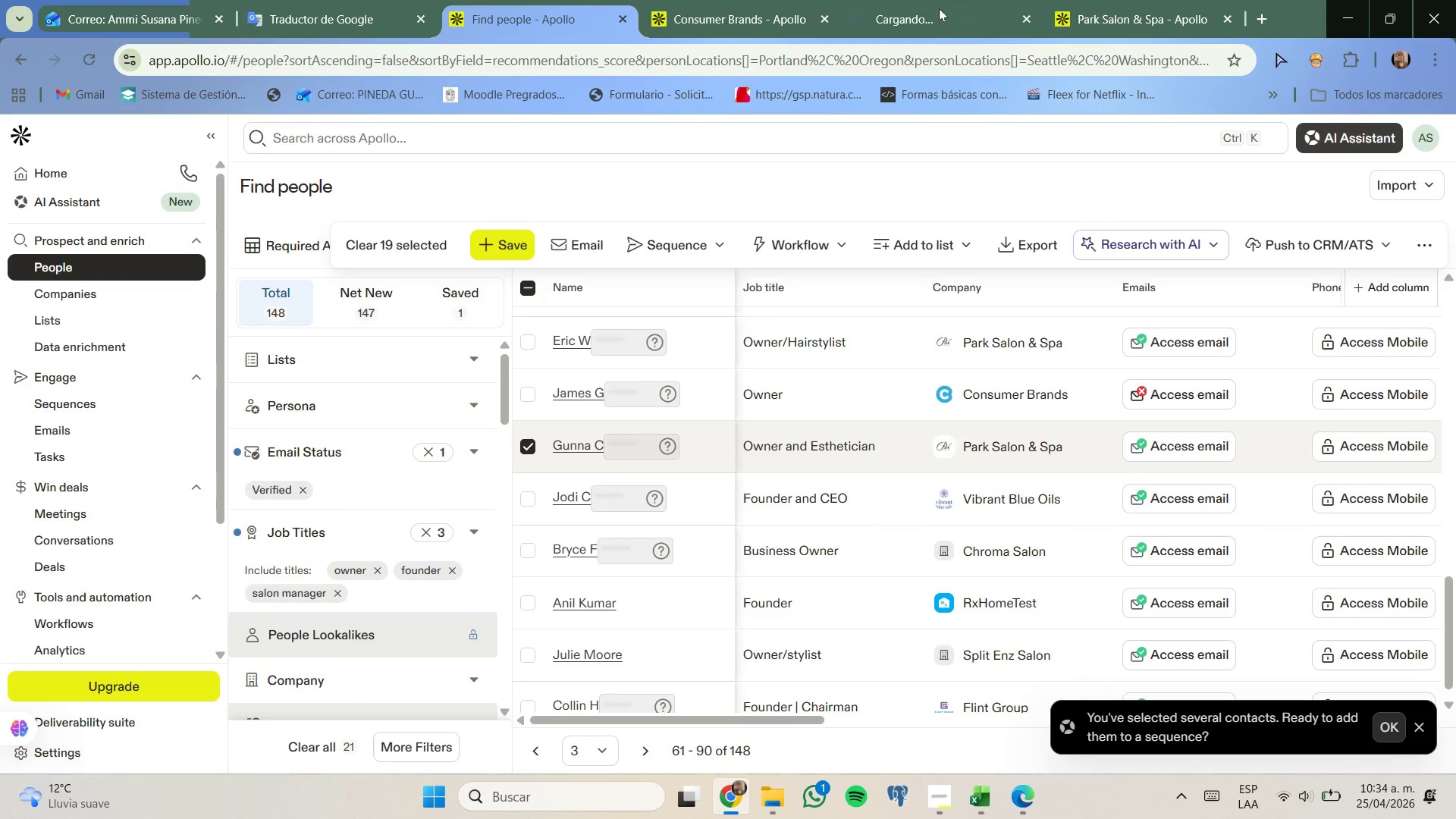 
left_click_drag(start_coordinate=[935, 0], to_coordinate=[931, 0])
 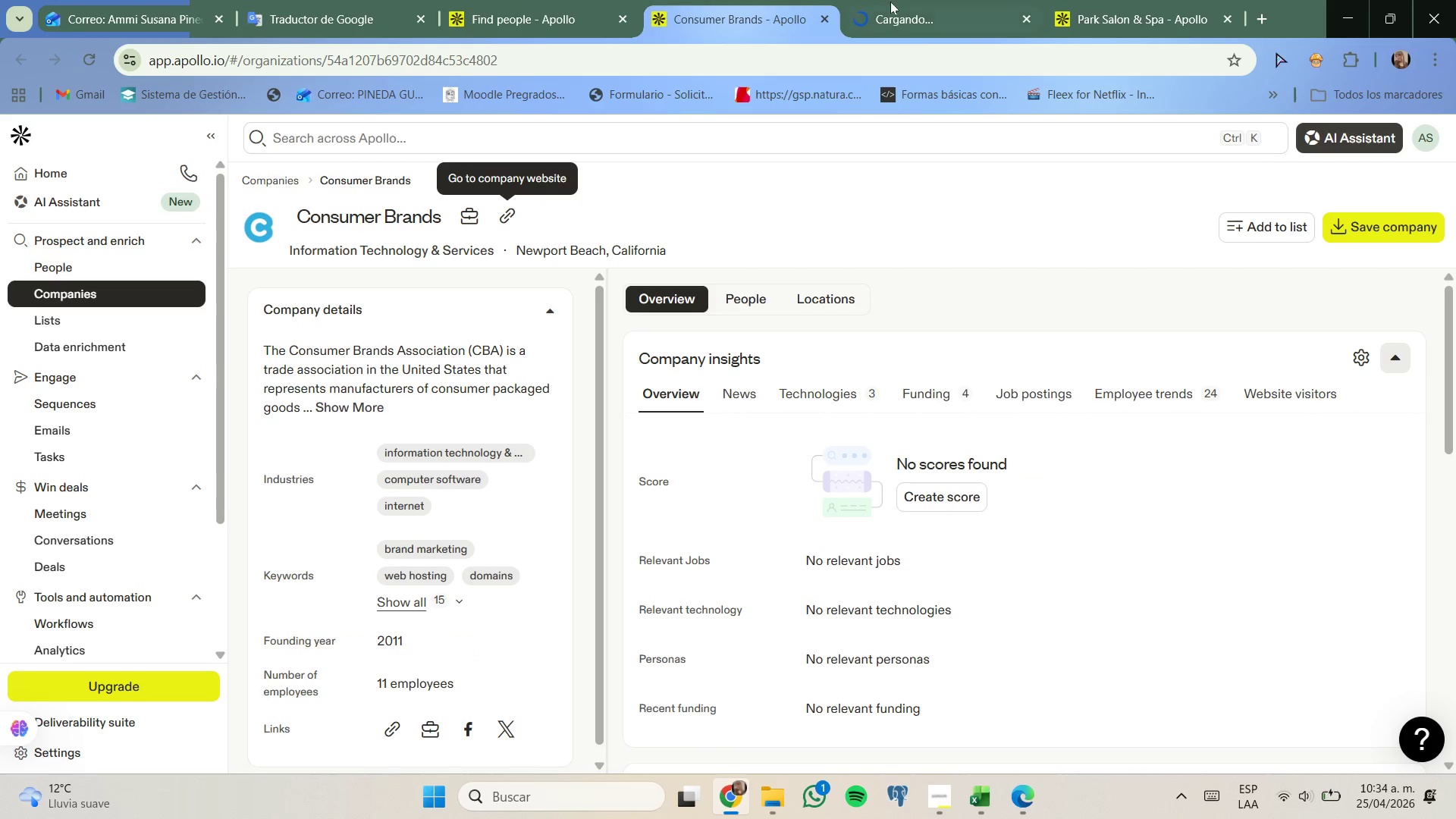 
wait(5.86)
 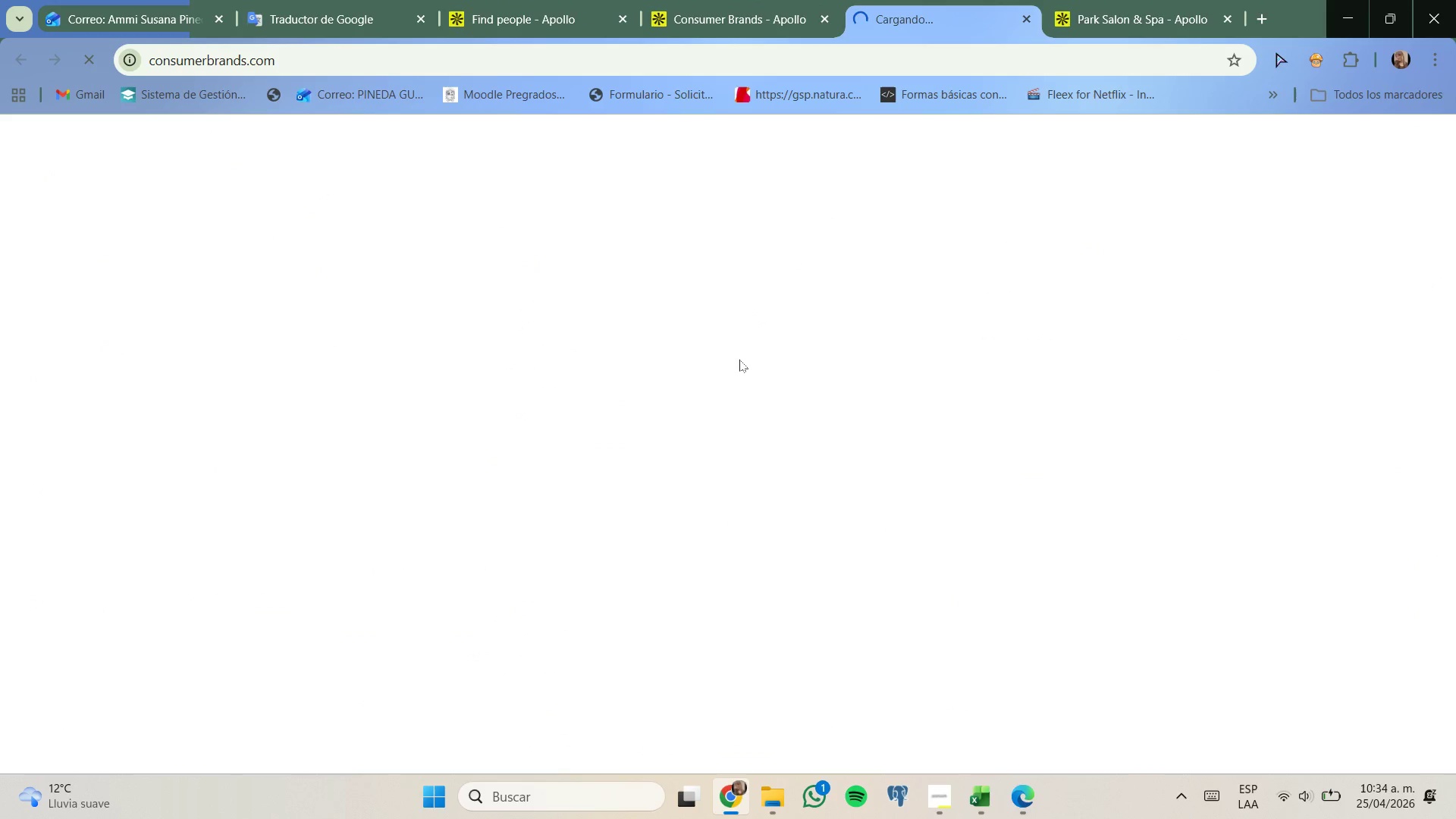 
left_click([904, 5])
 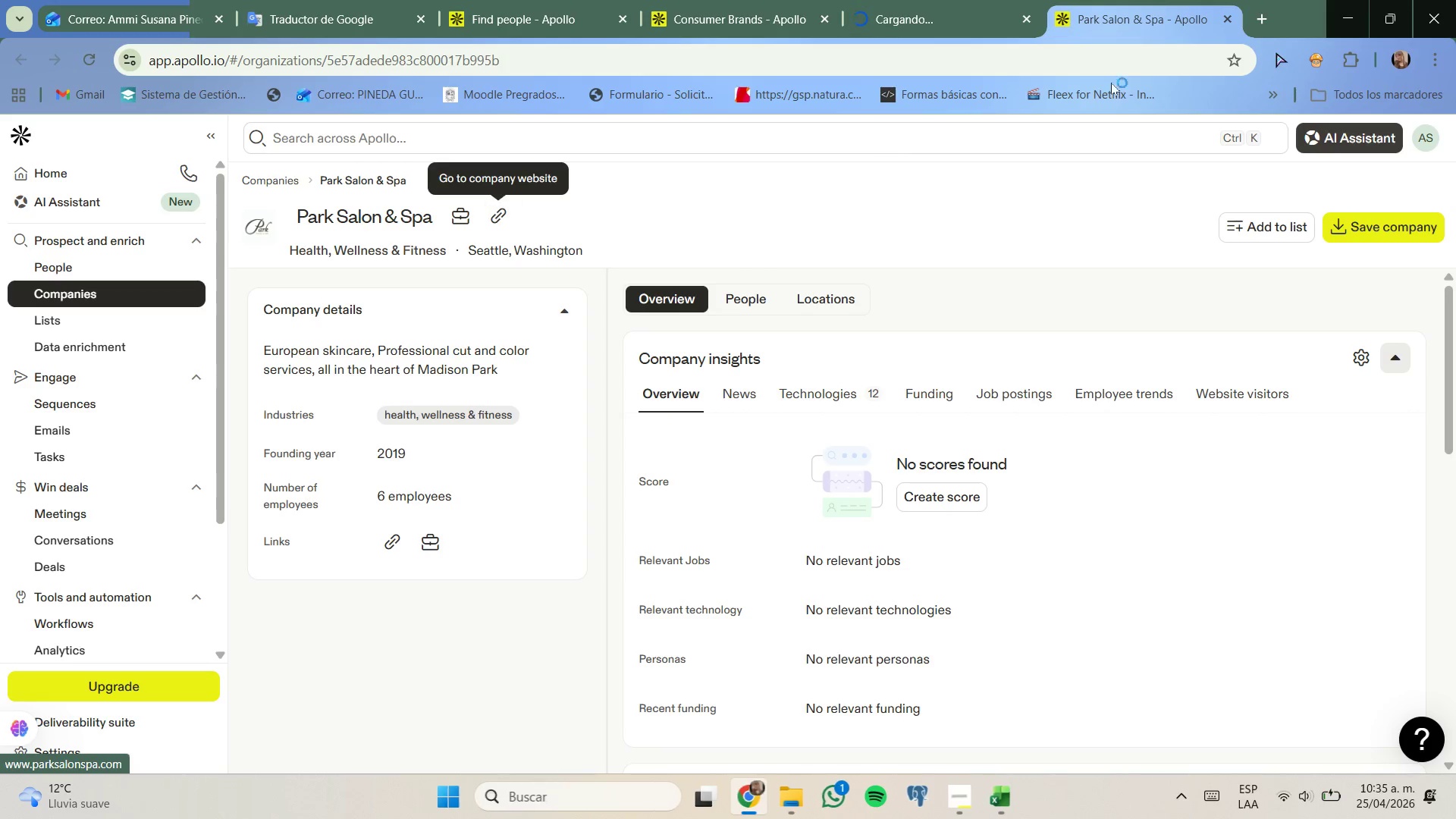 
left_click([1232, 14])
 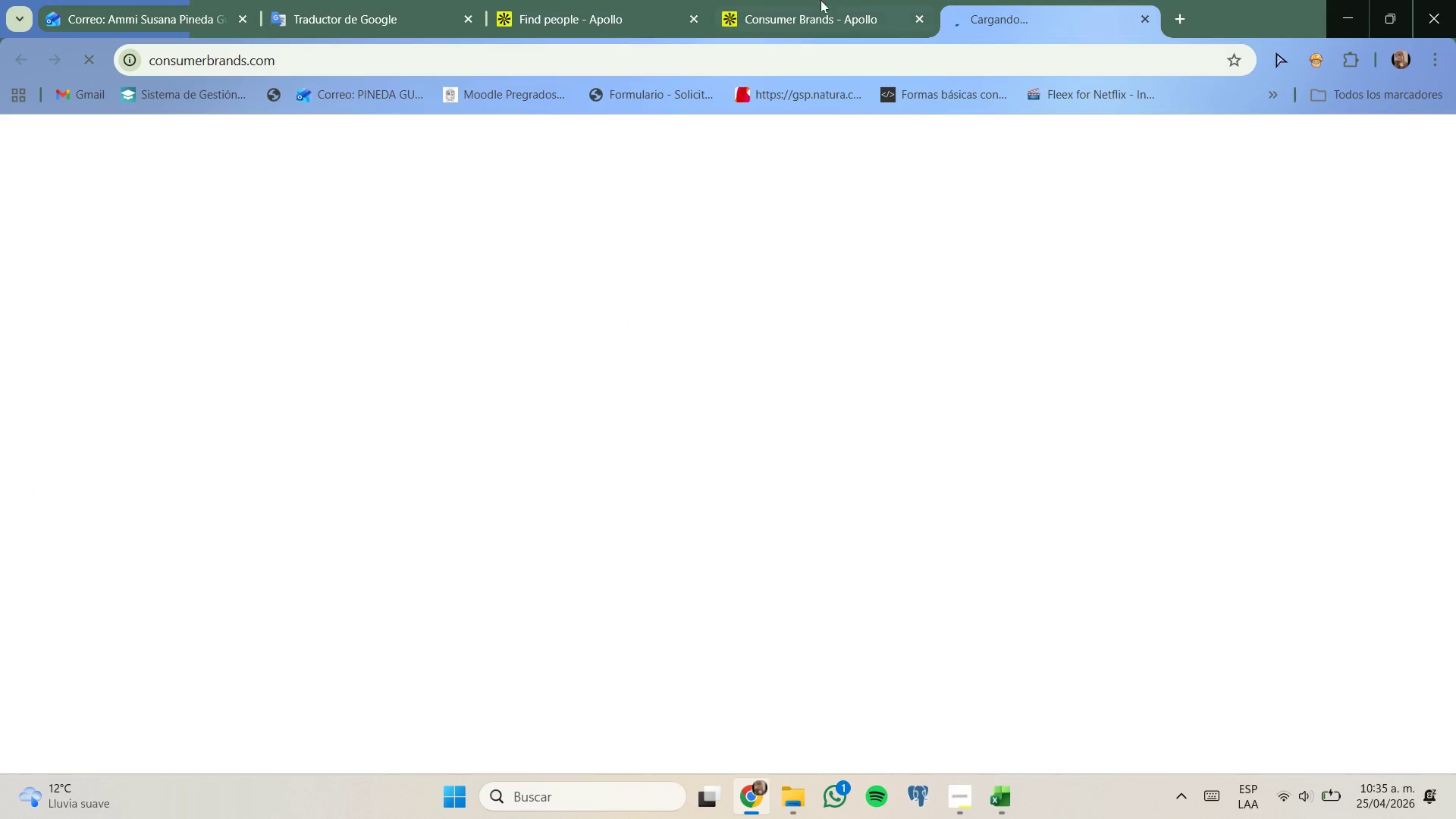 
left_click([855, 0])
 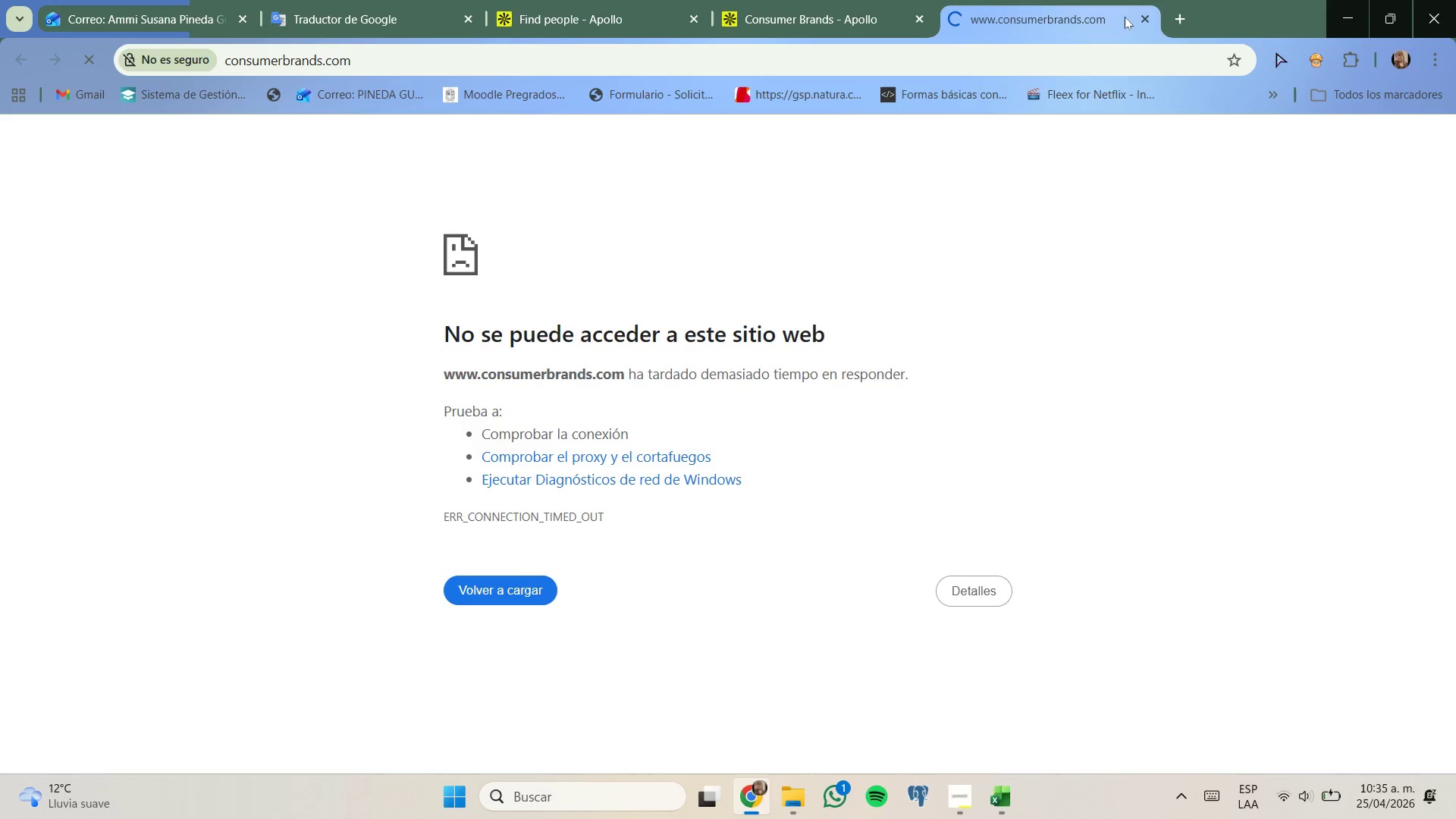 
left_click([634, 0])
 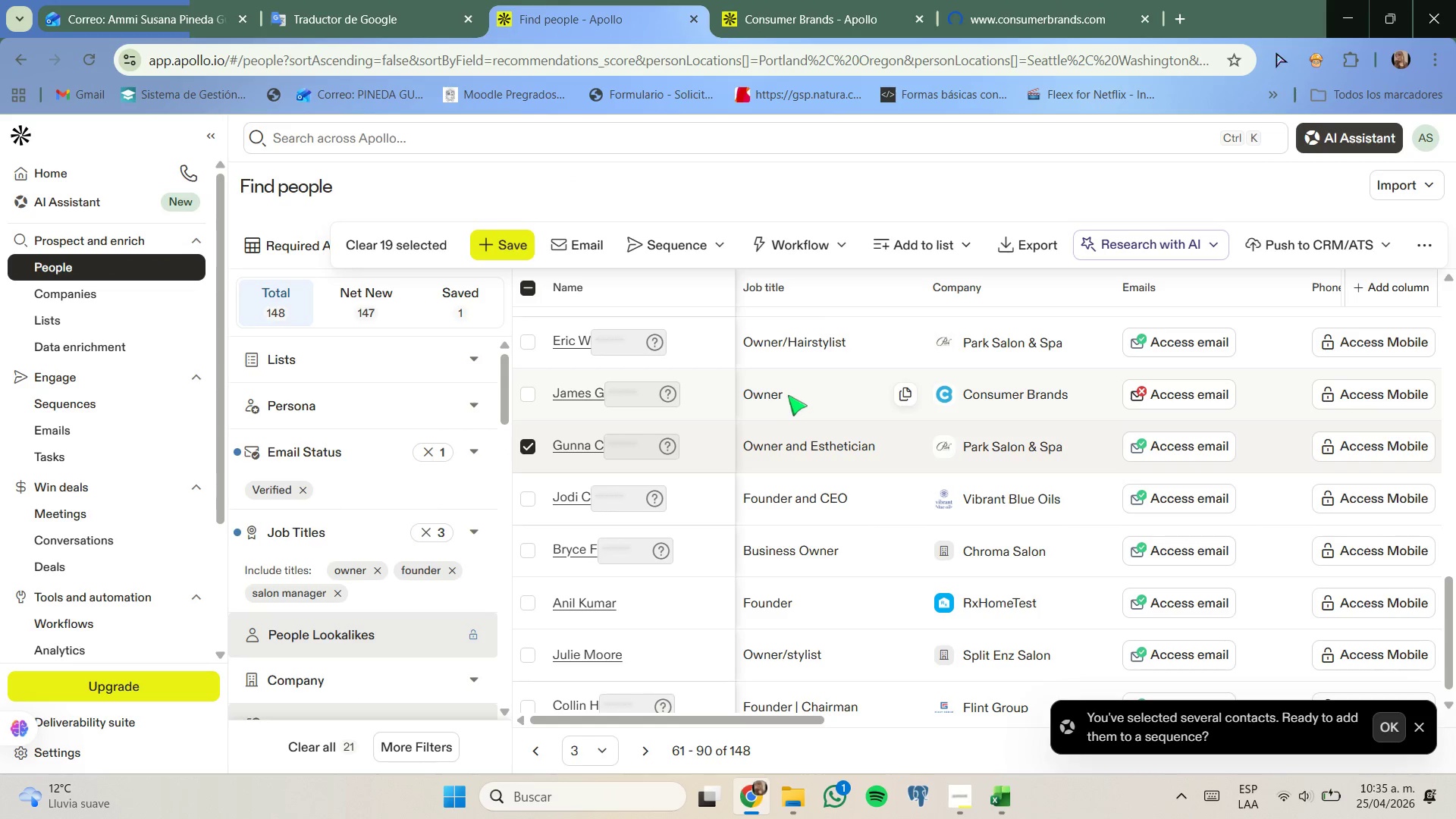 
scroll: coordinate [1002, 475], scroll_direction: down, amount: 2.0
 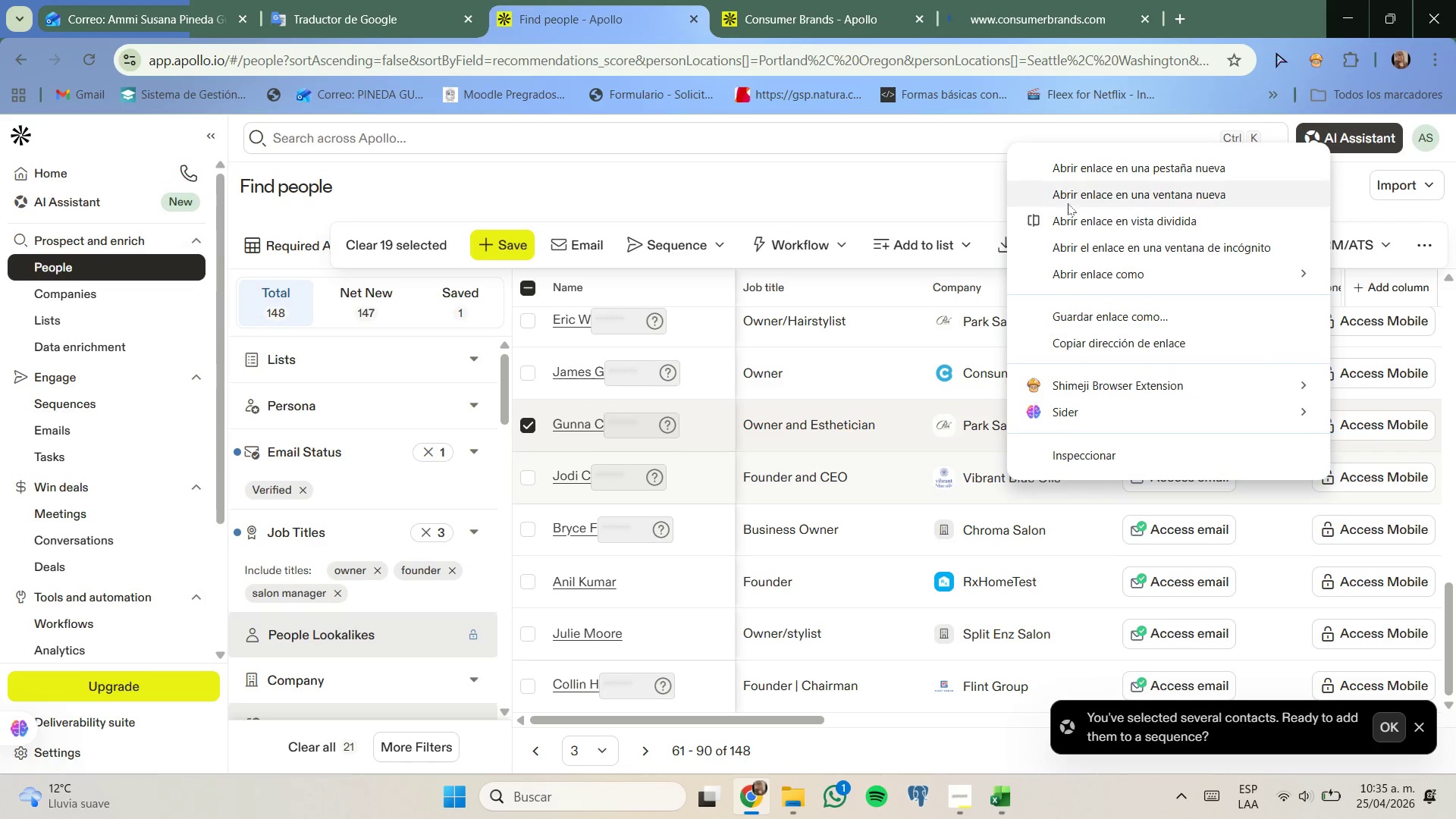 
left_click([1081, 169])
 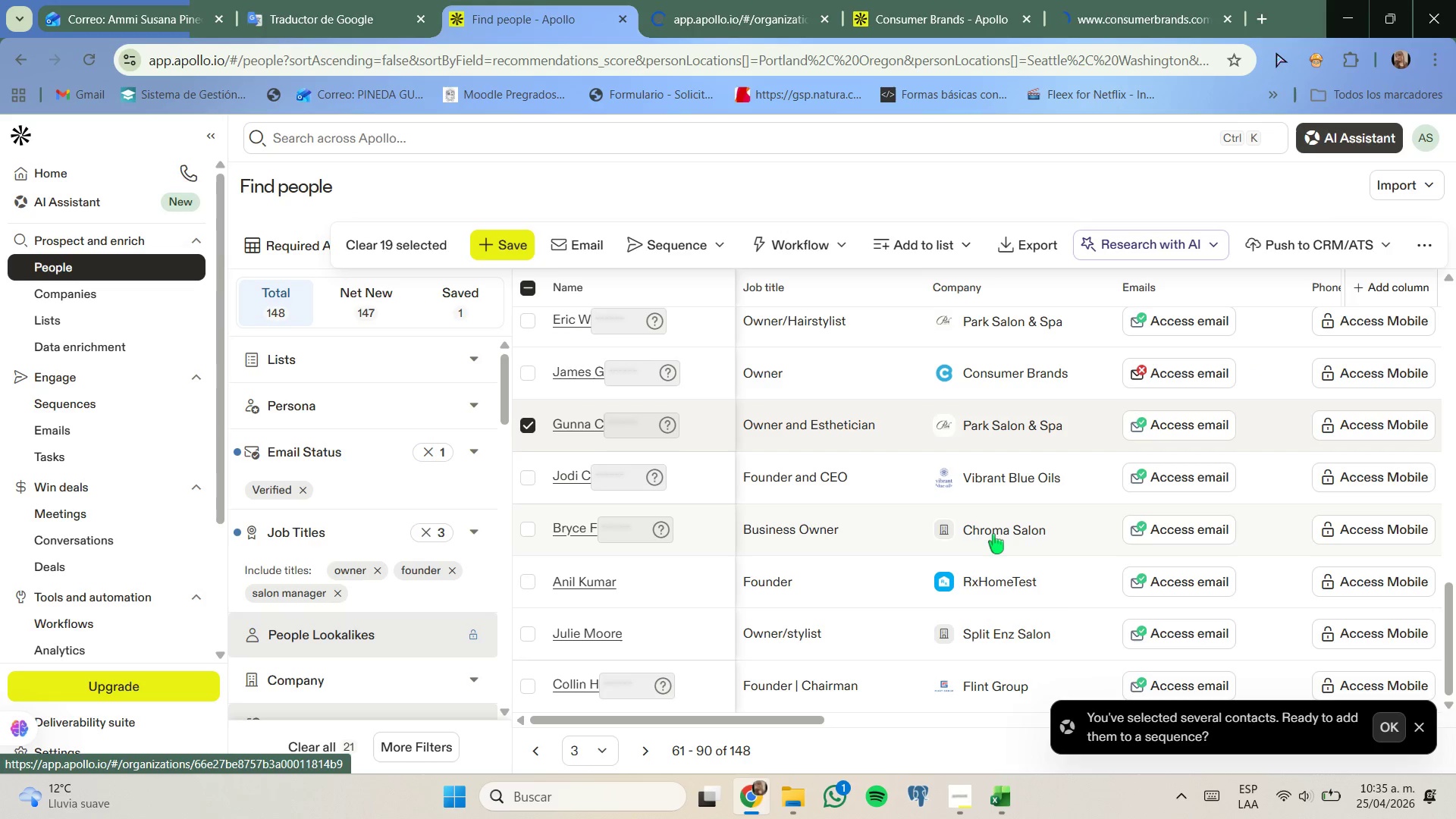 
right_click([993, 534])
 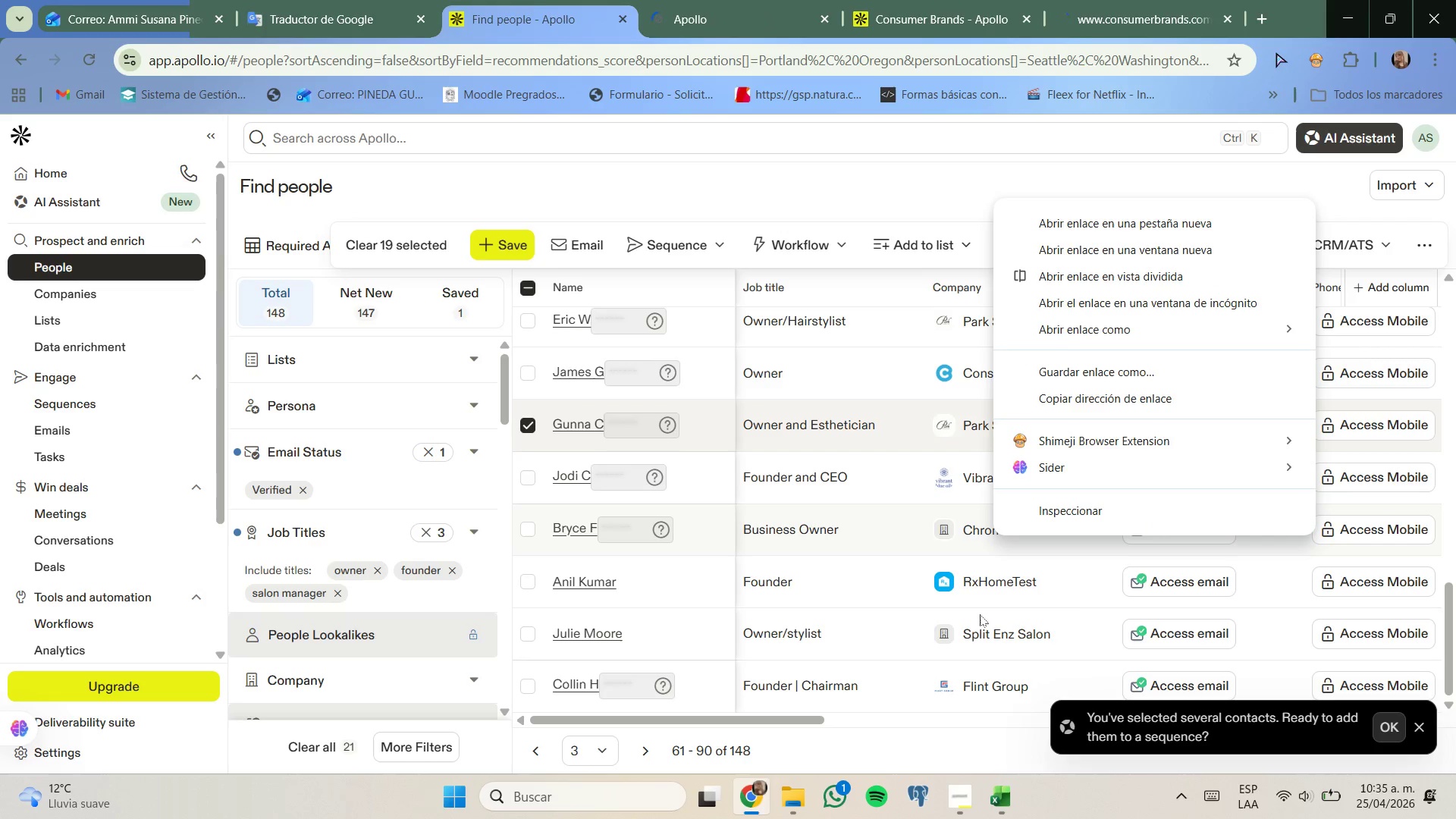 
right_click([989, 582])
 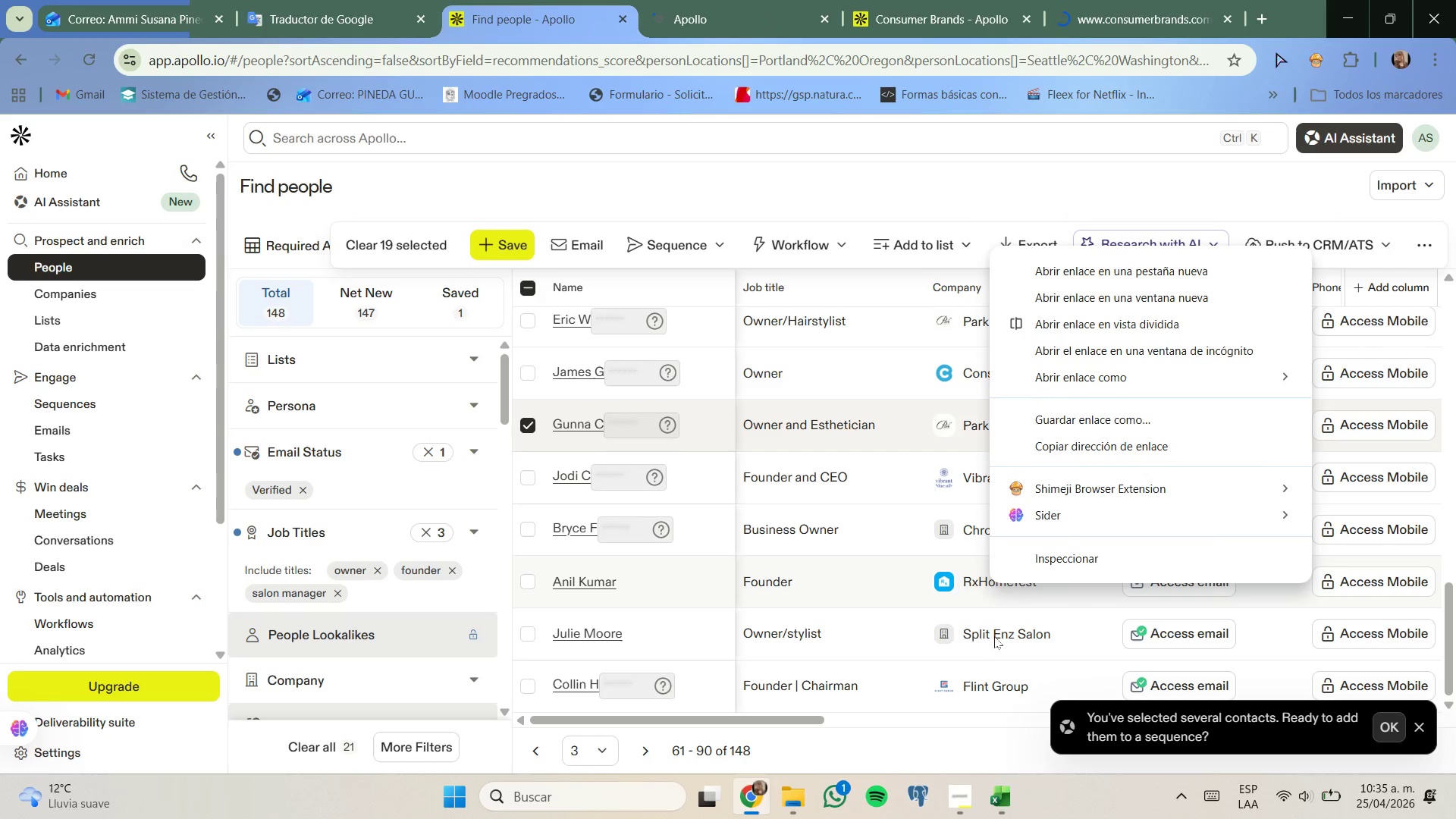 
right_click([1002, 626])
 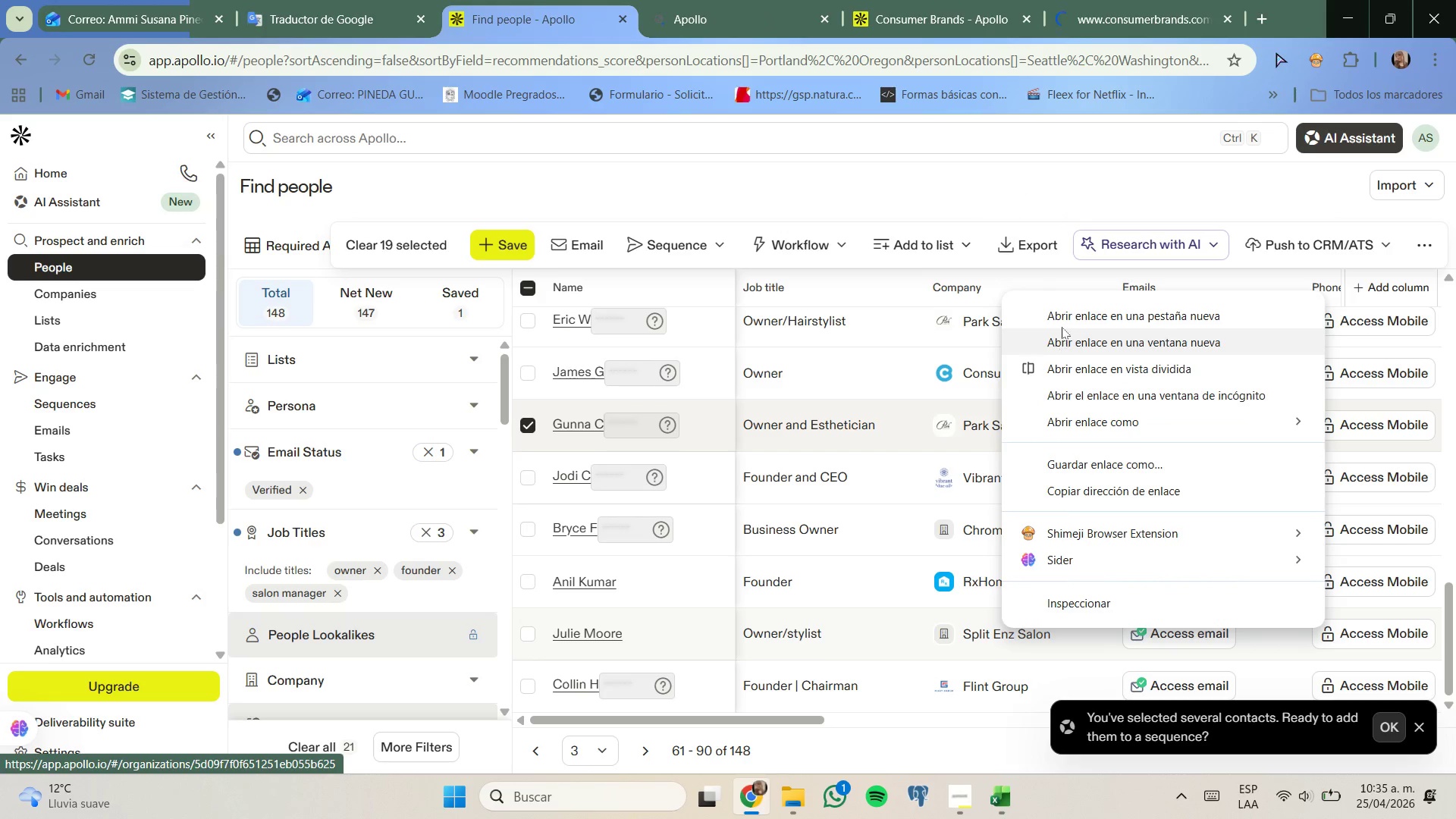 
left_click([1065, 315])
 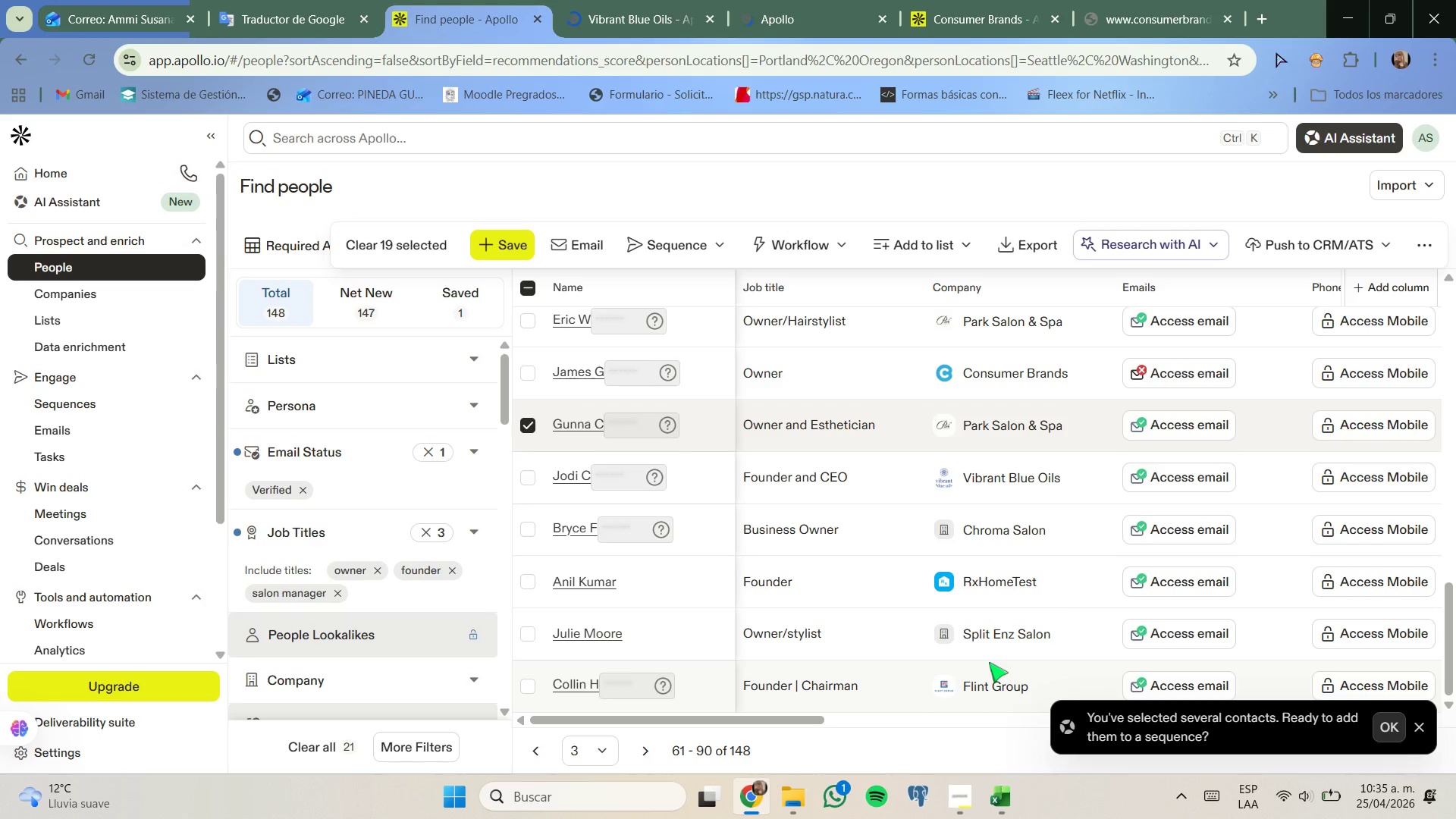 
wait(14.61)
 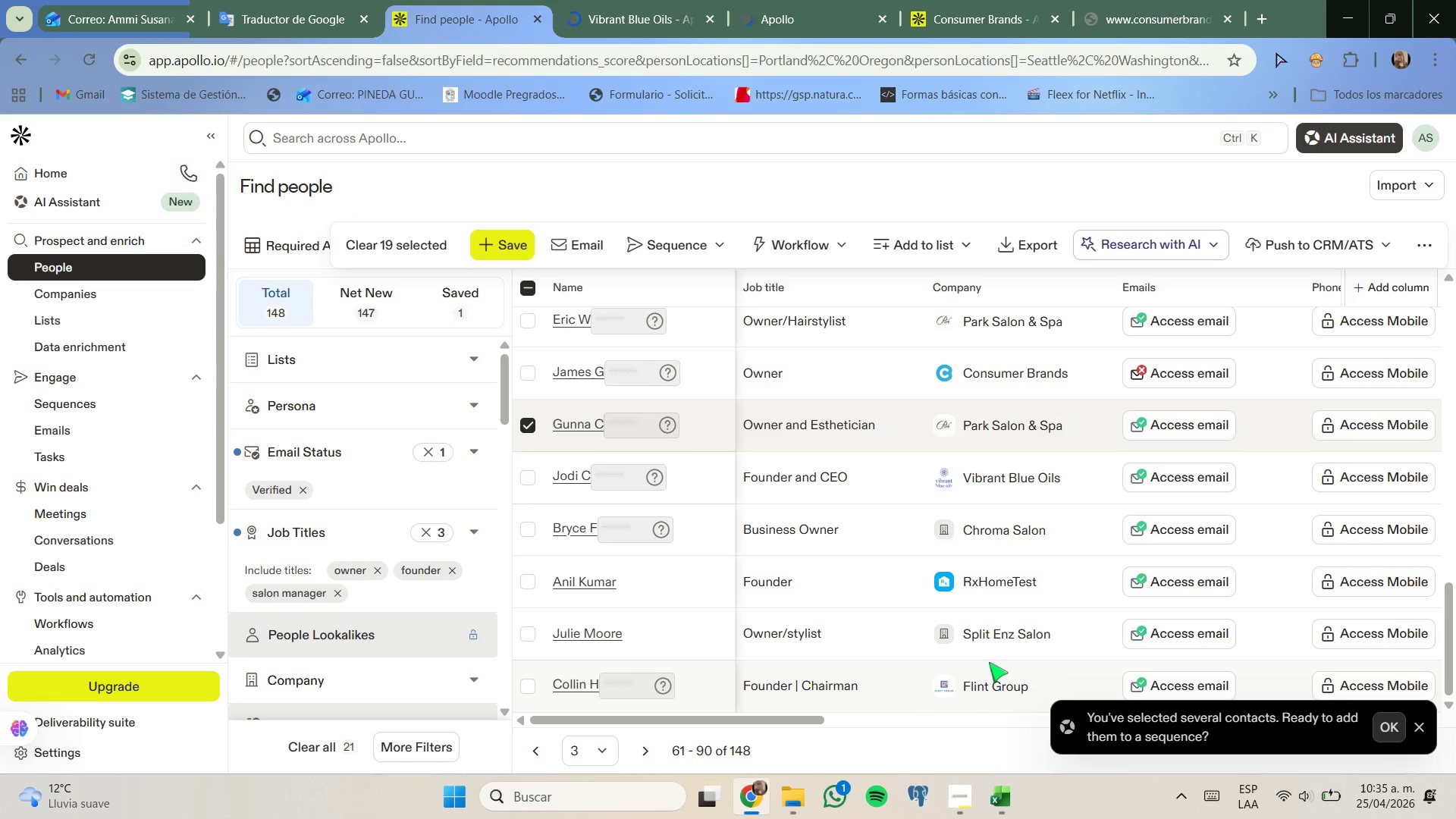 
left_click([1052, 18])
 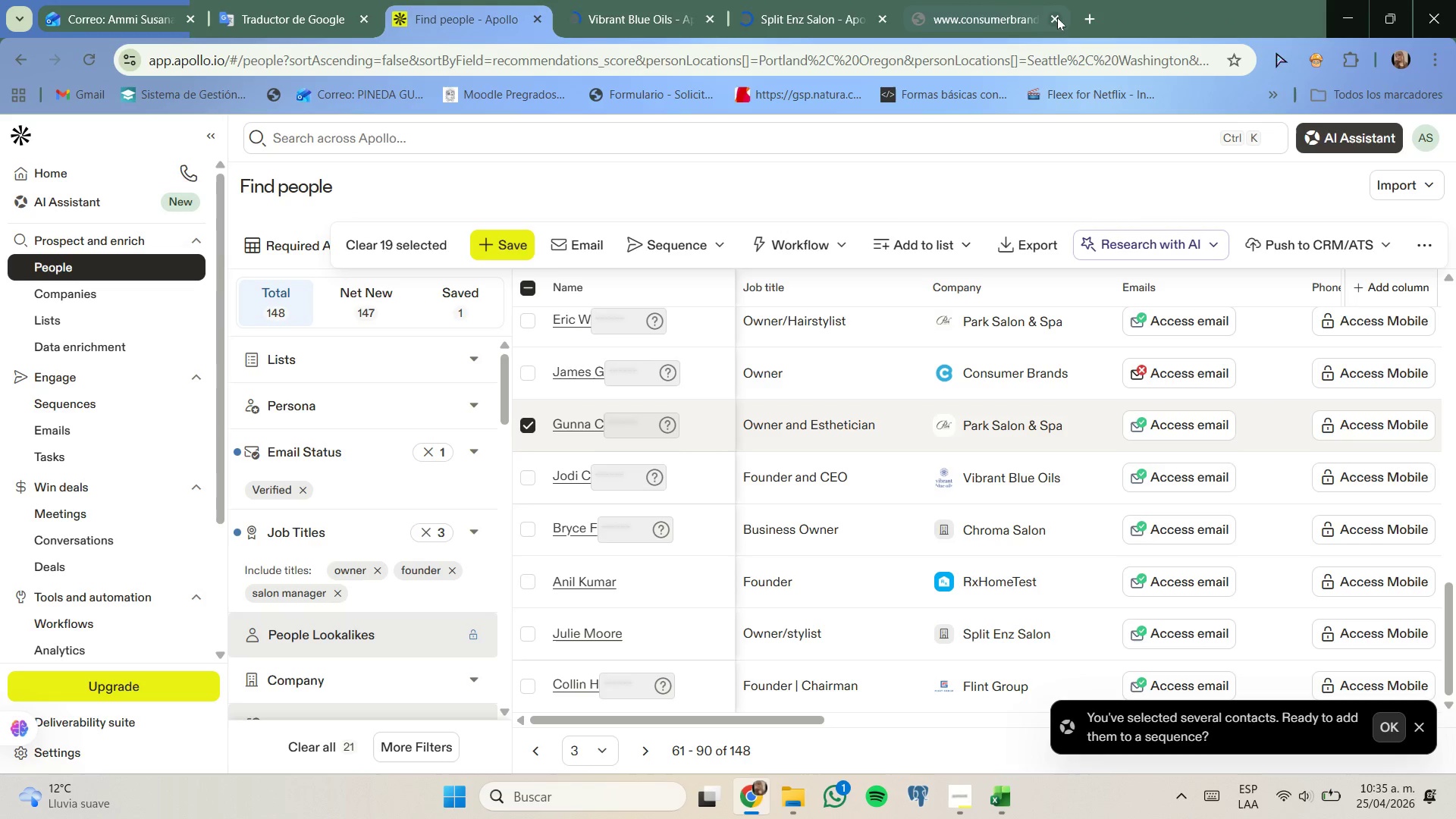 
left_click([1057, 17])
 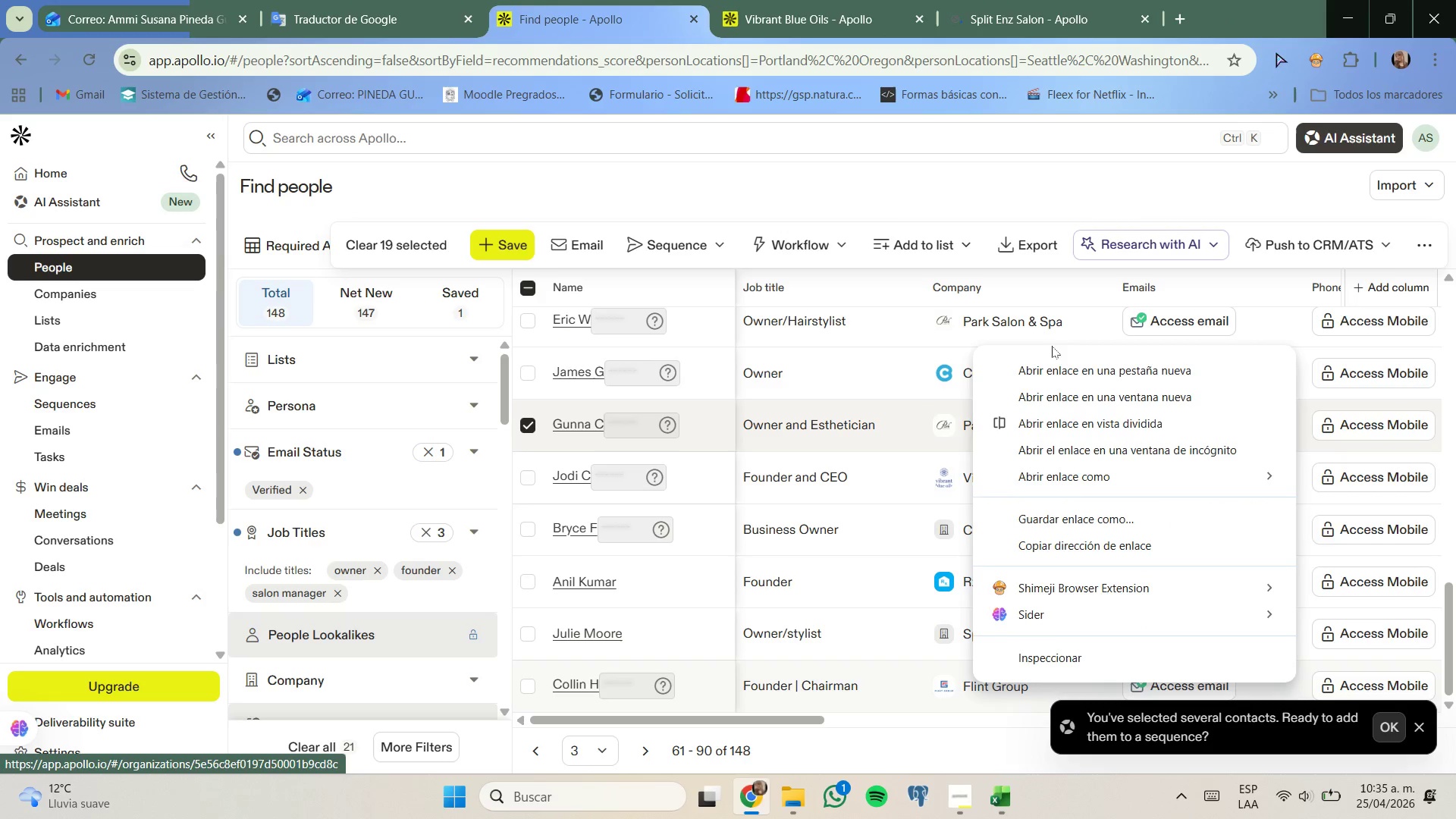 
left_click([804, 0])
 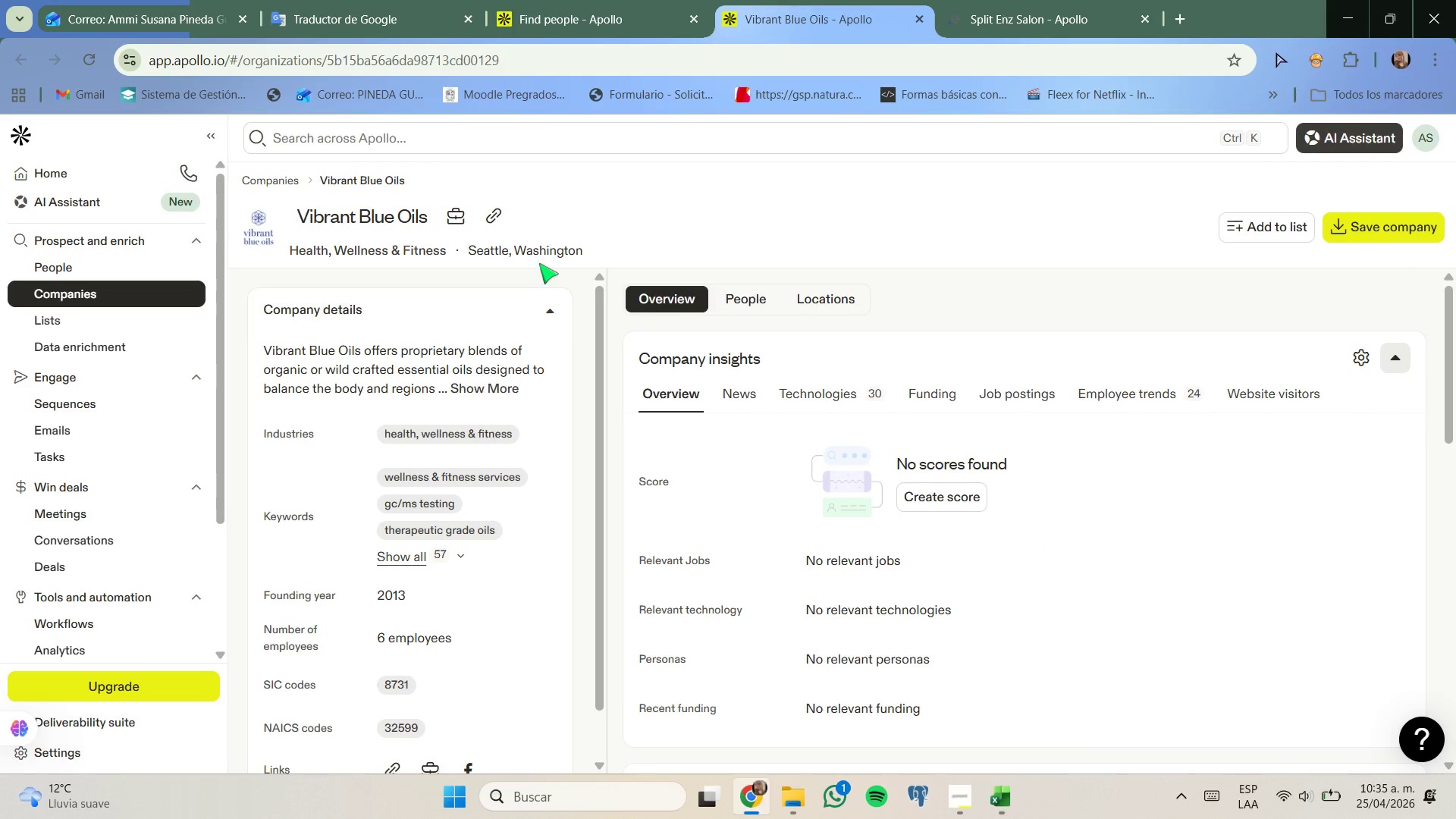 
left_click([497, 221])
 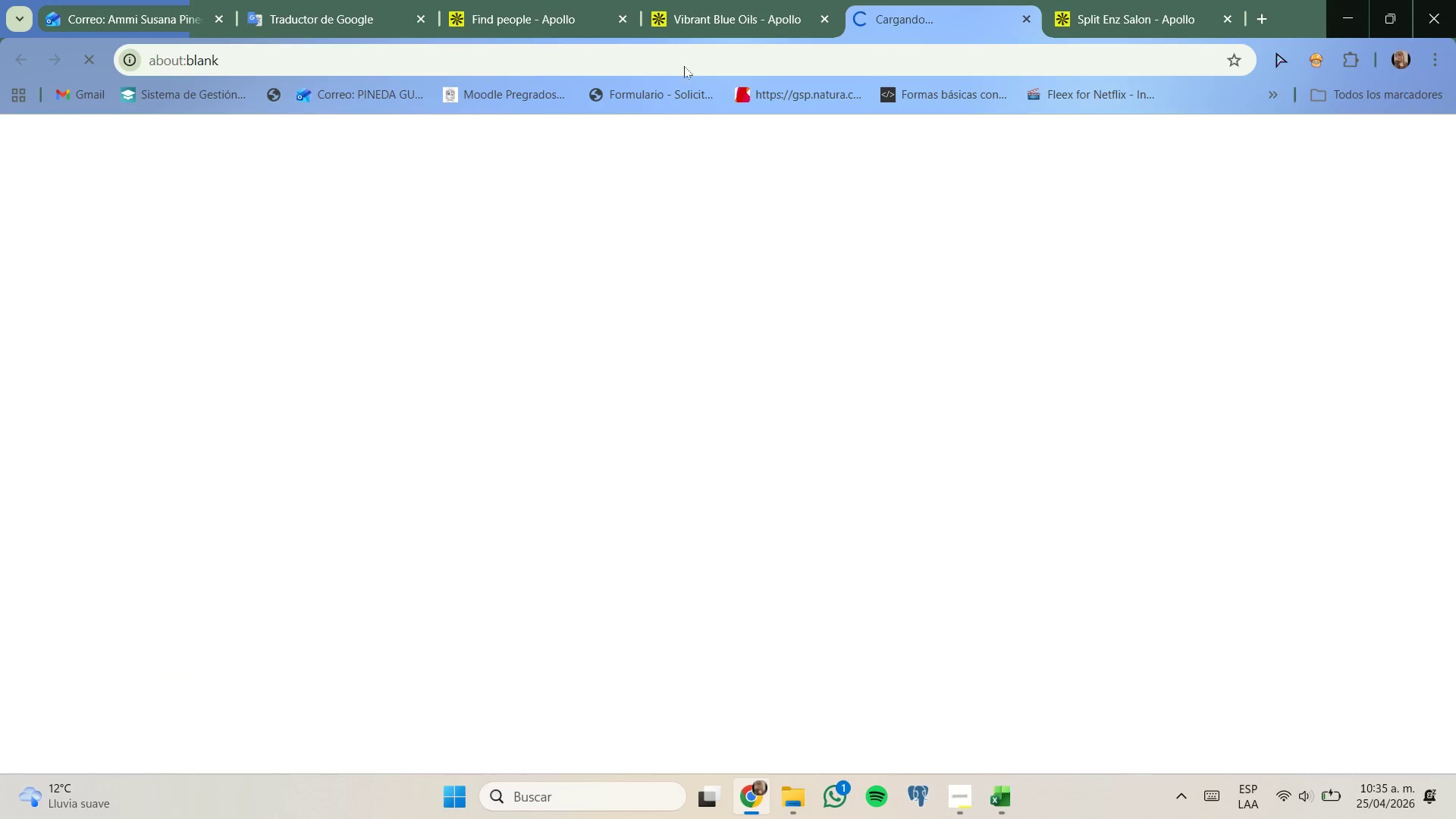 
left_click([730, 0])
 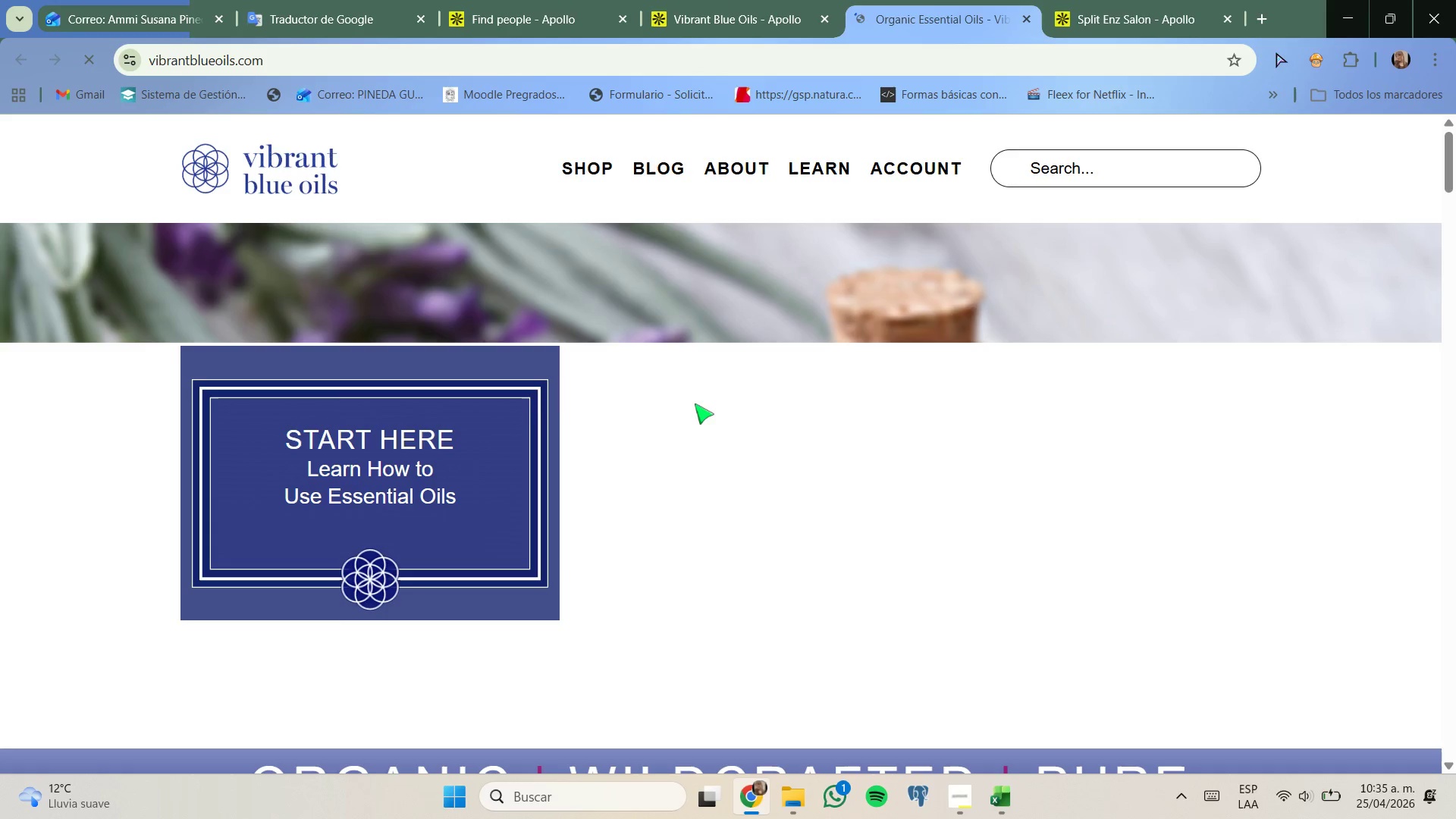 
scroll: coordinate [692, 404], scroll_direction: down, amount: 4.0
 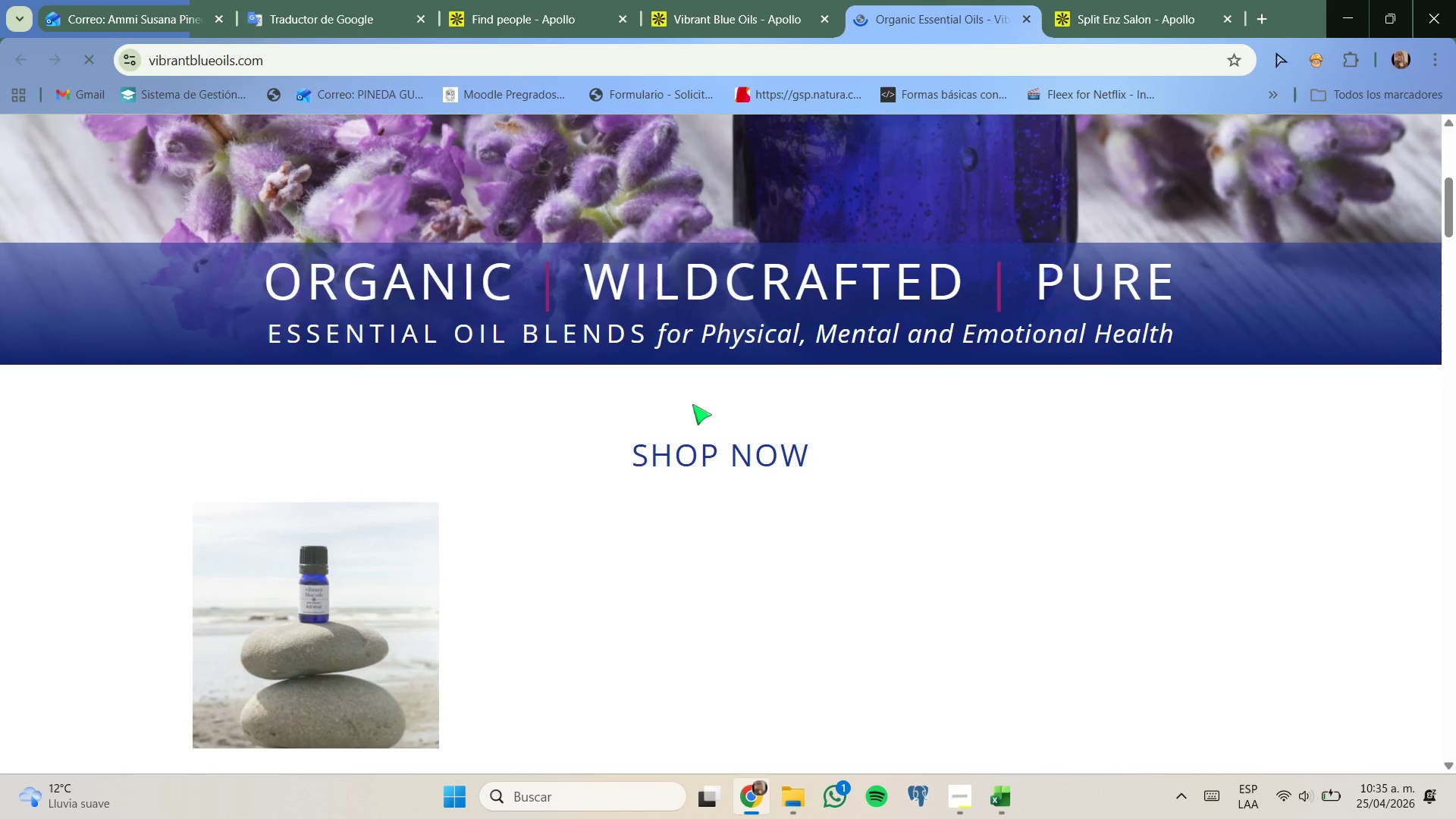 
scroll: coordinate [692, 404], scroll_direction: none, amount: 0.0
 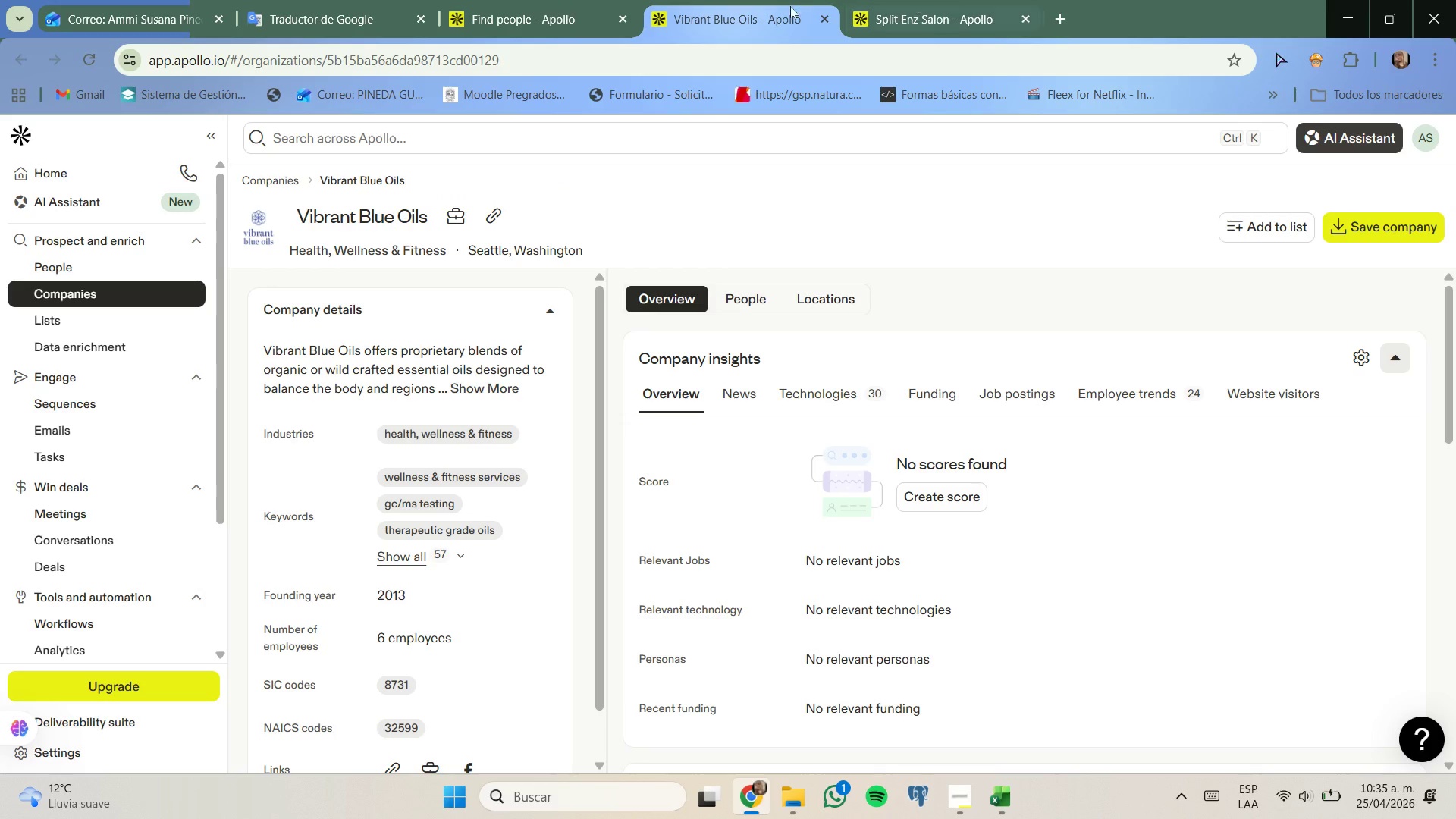 
left_click([826, 16])
 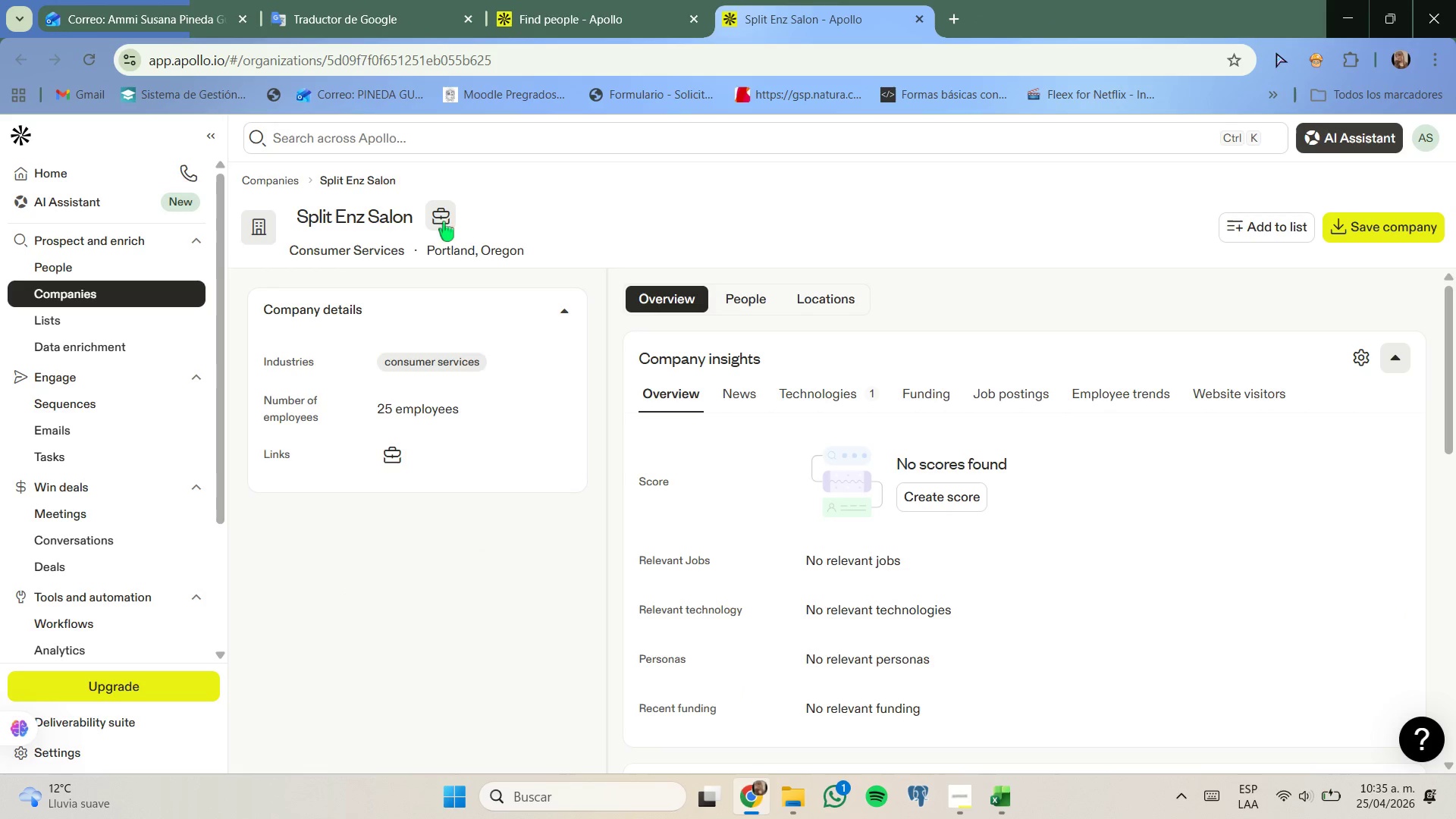 
left_click([576, 0])
 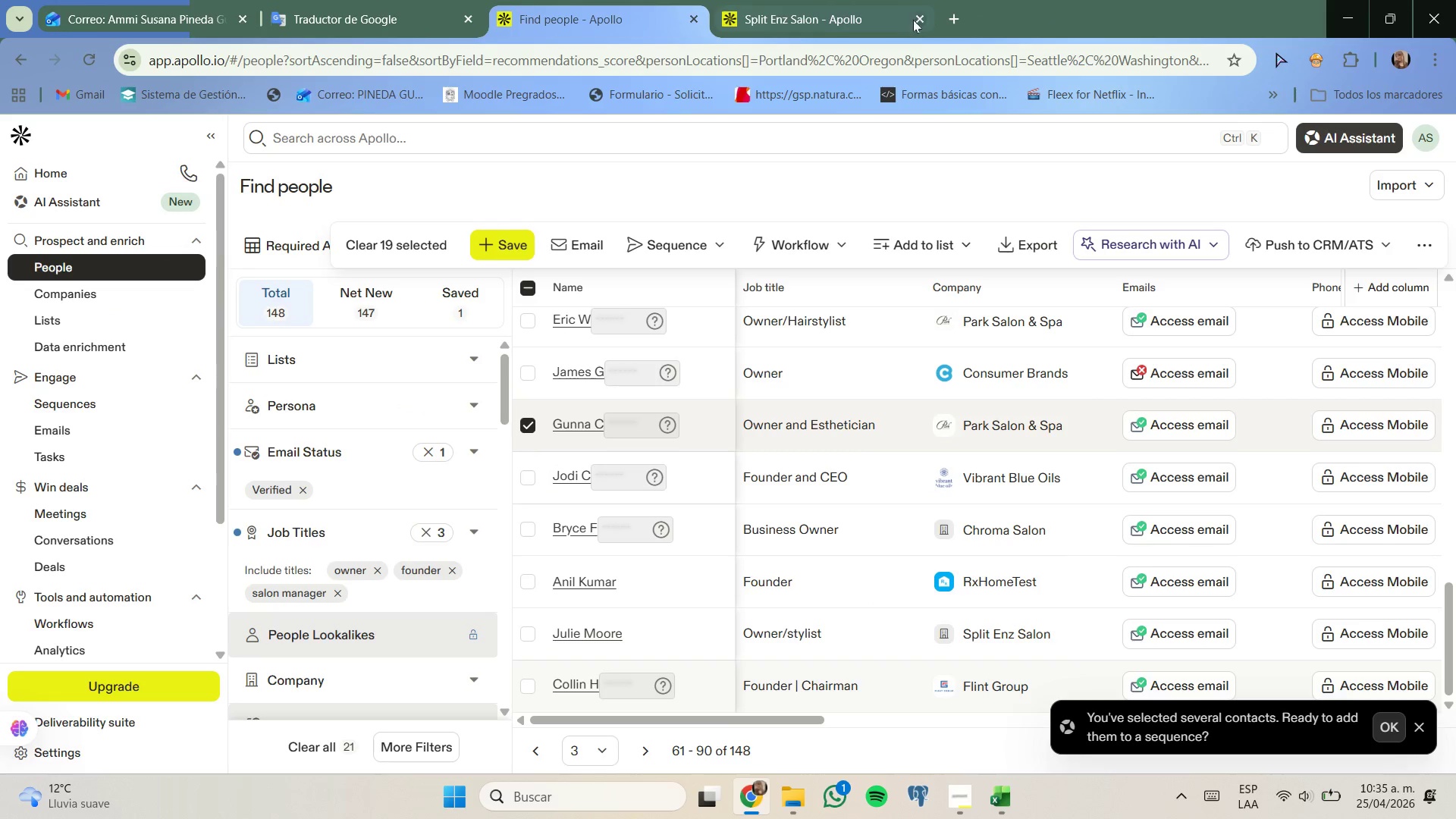 
left_click([920, 19])
 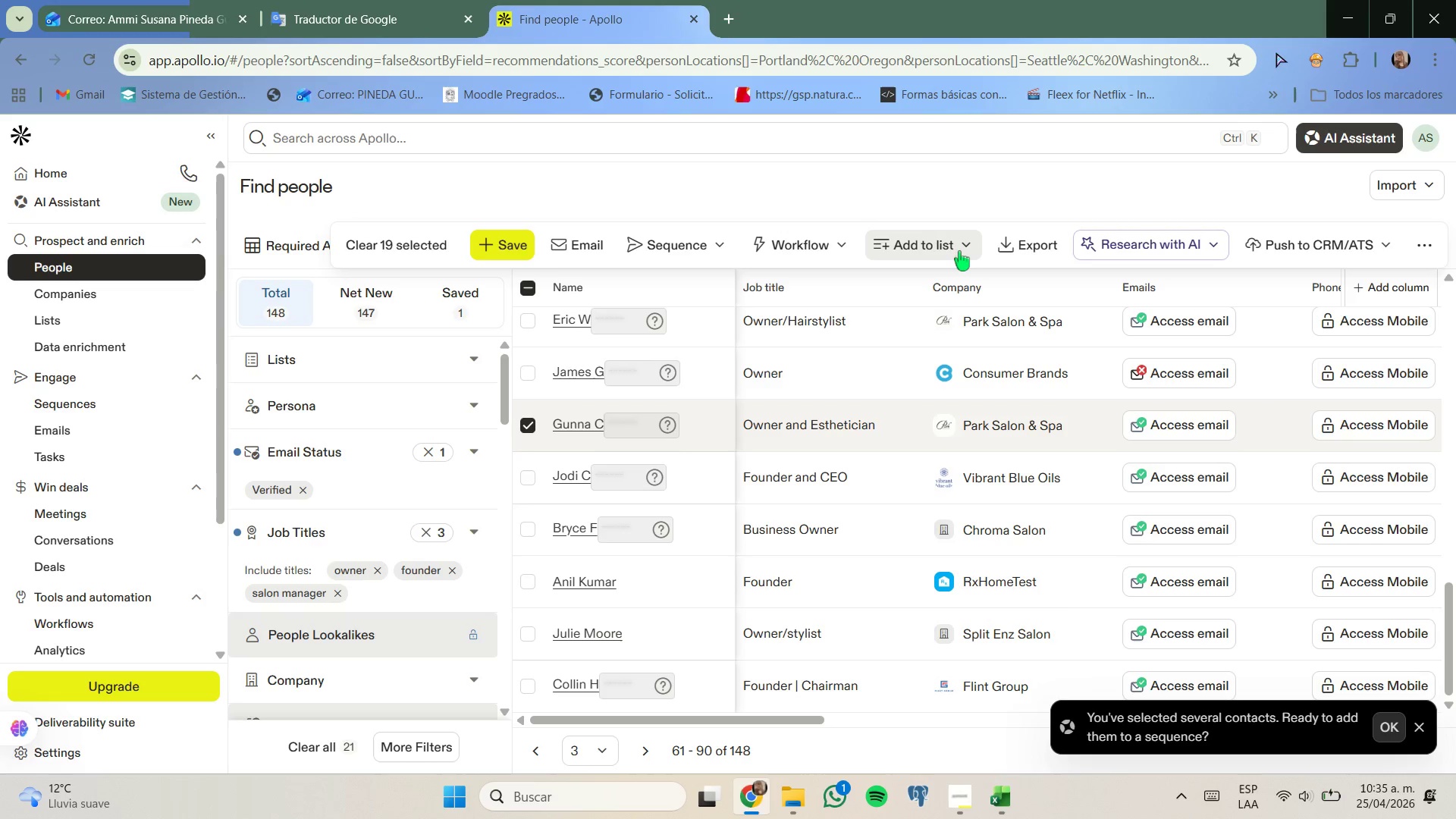 
left_click([956, 253])
 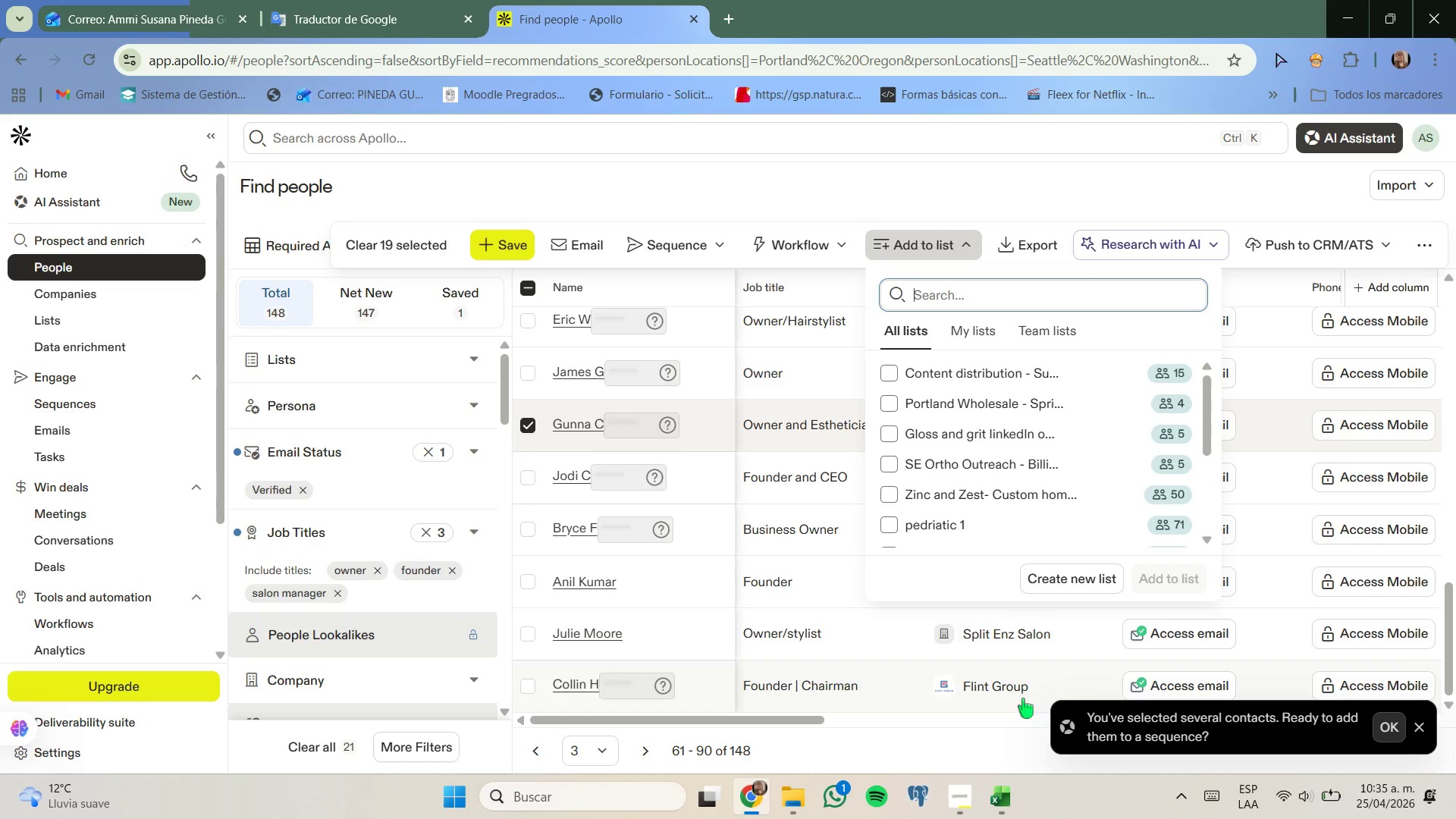 
left_click([965, 795])